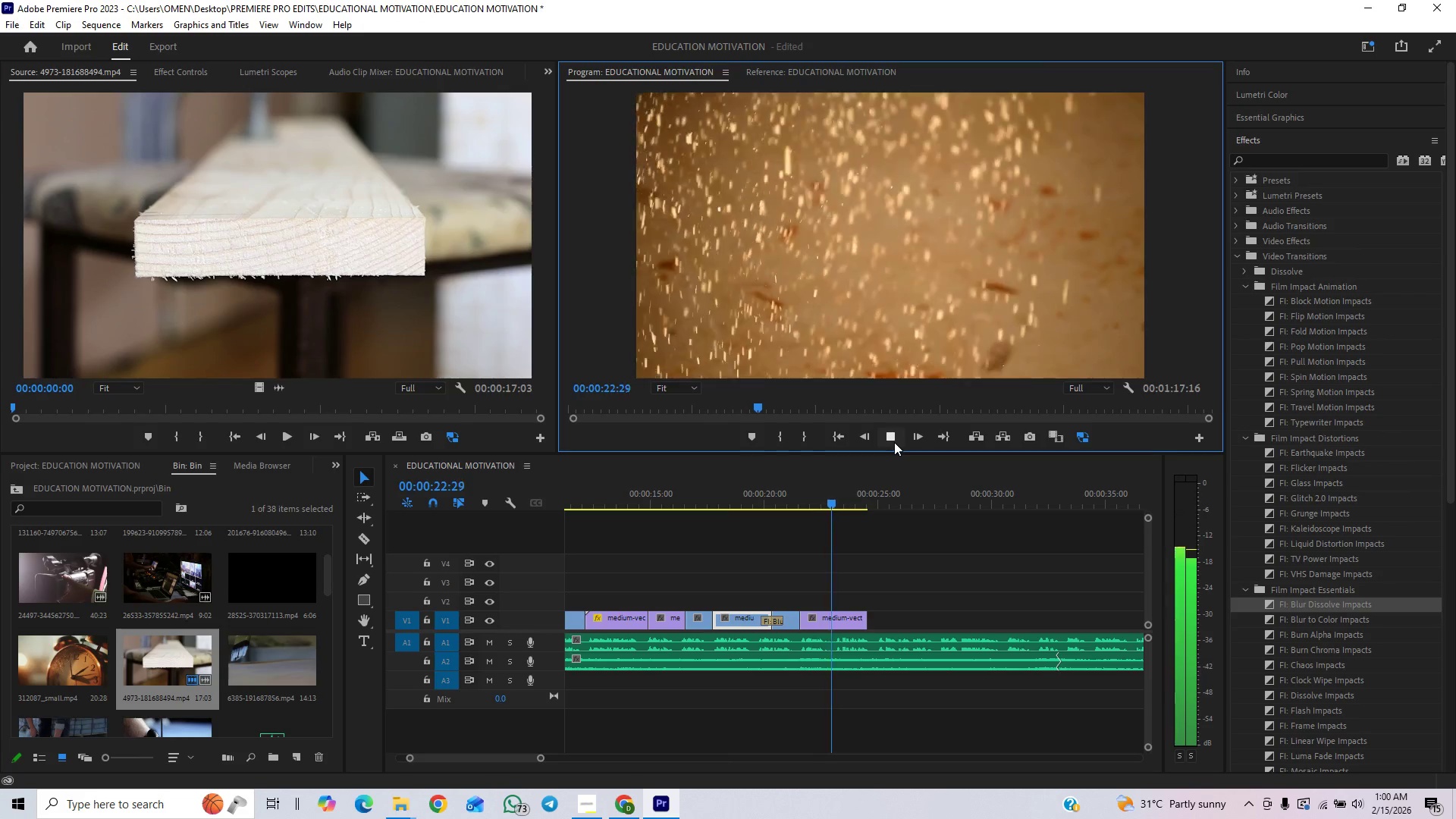 
left_click([894, 442])
 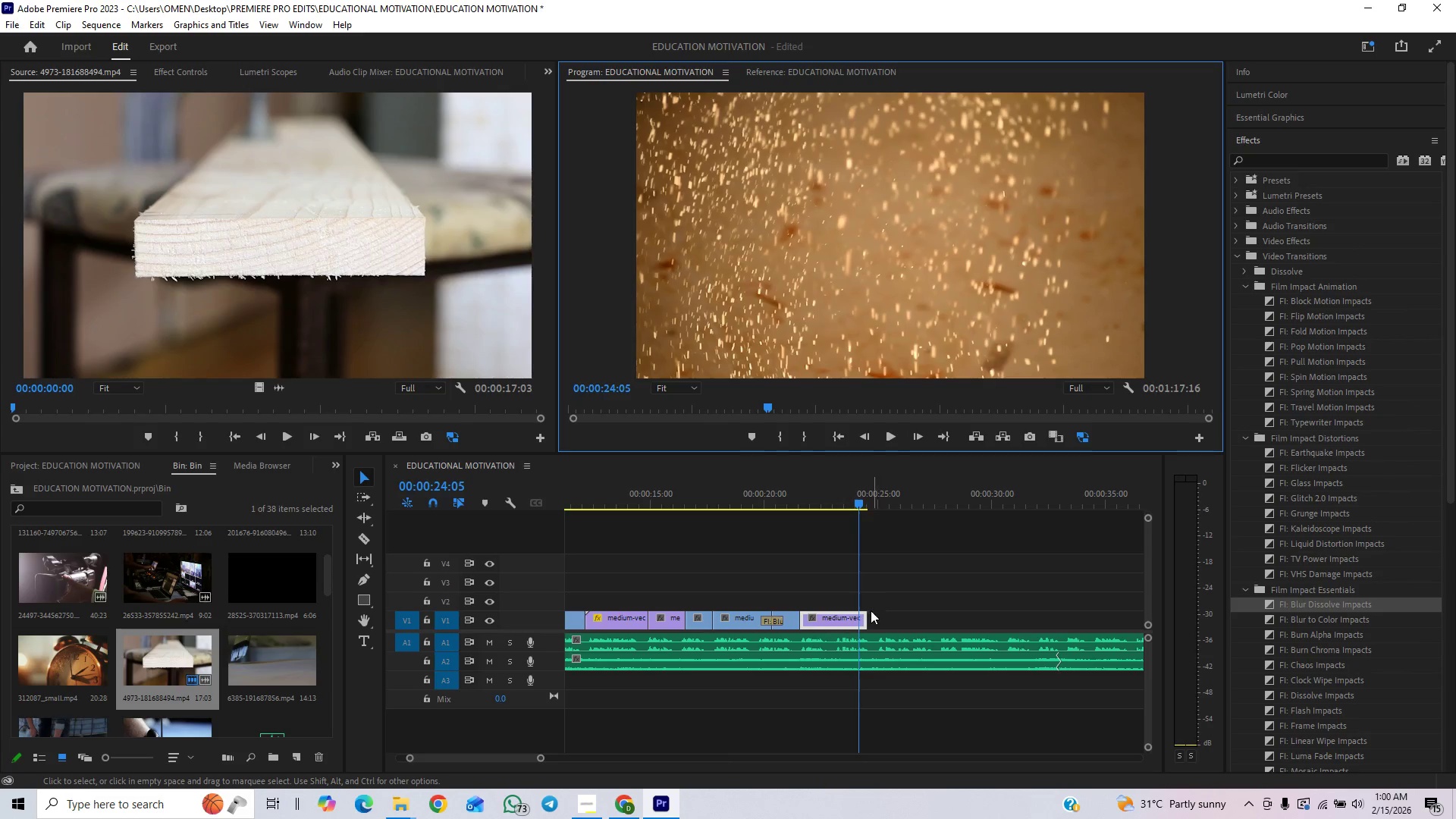 
left_click_drag(start_coordinate=[868, 613], to_coordinate=[836, 636])
 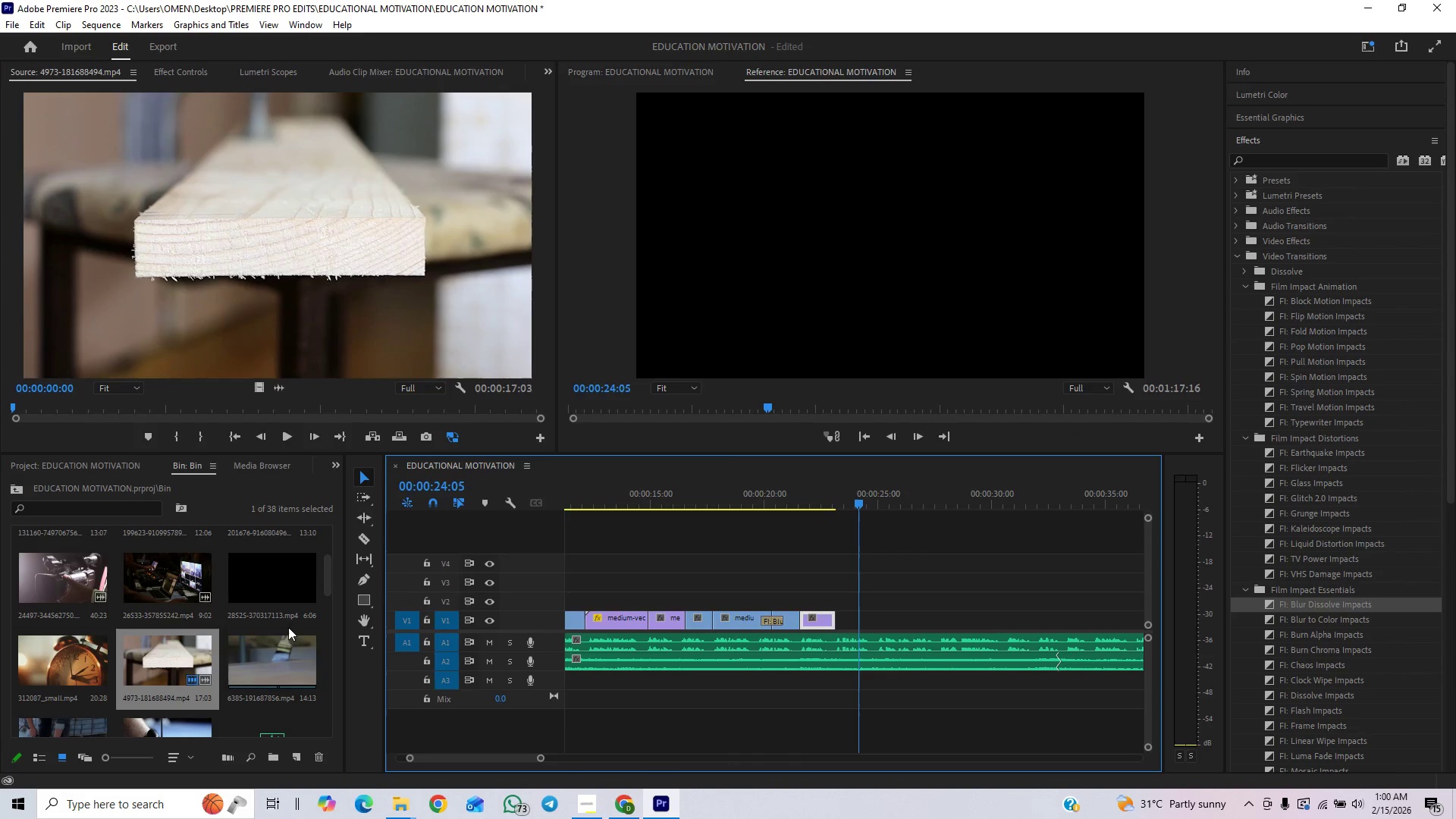 
left_click_drag(start_coordinate=[326, 579], to_coordinate=[304, 680])
 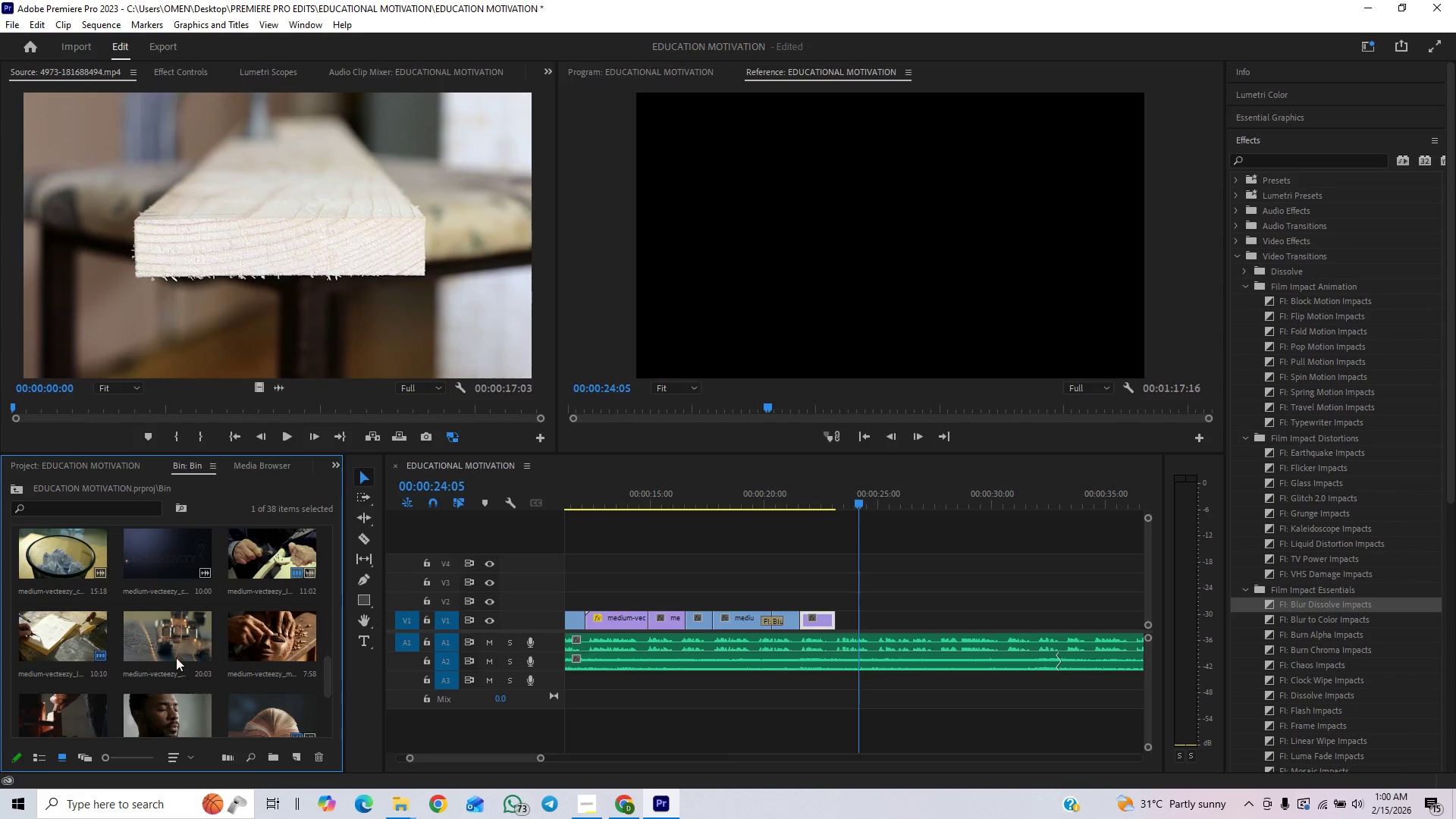 
left_click_drag(start_coordinate=[173, 639], to_coordinate=[894, 617])
 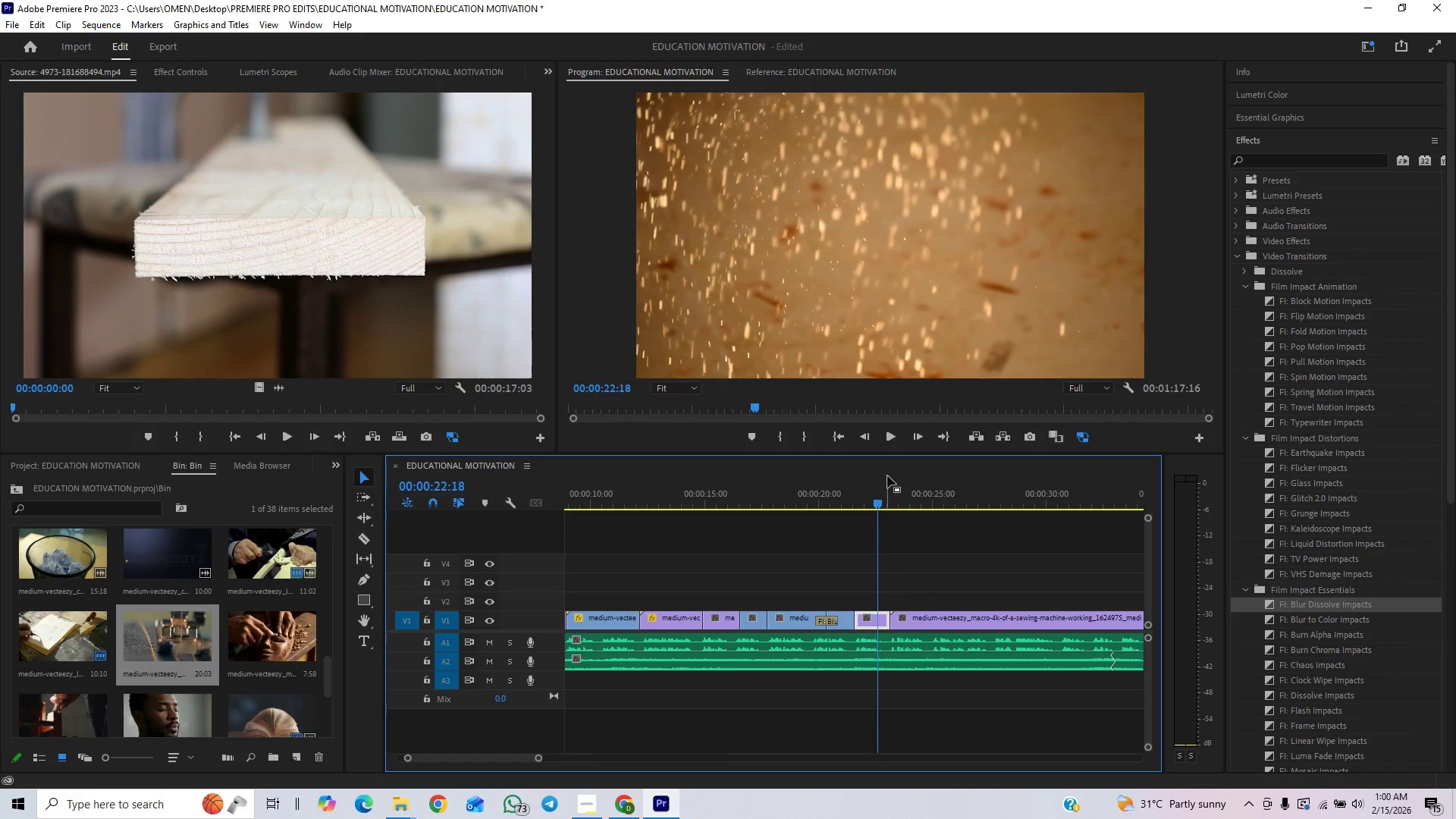 
left_click([883, 437])
 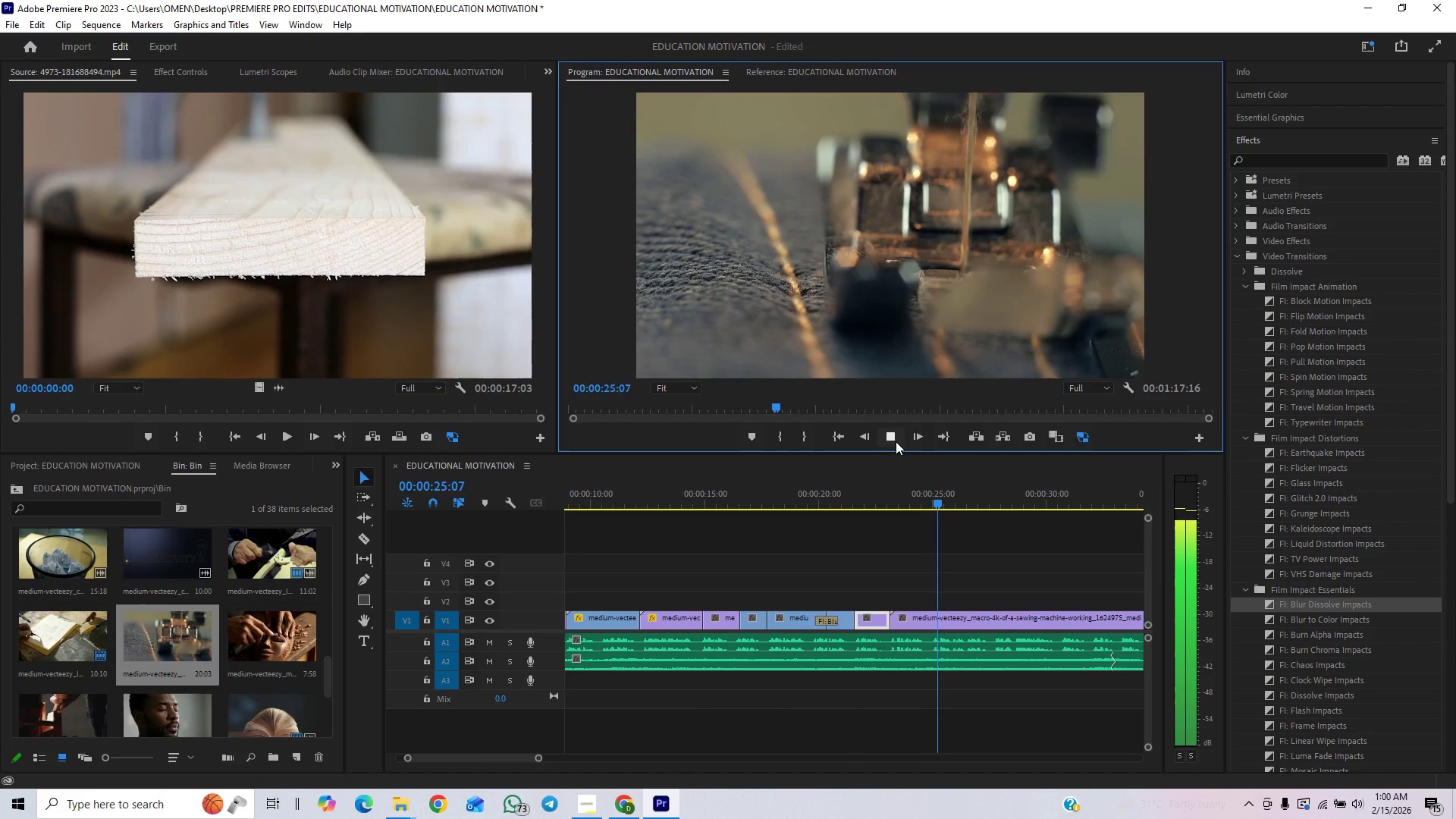 
left_click([890, 436])
 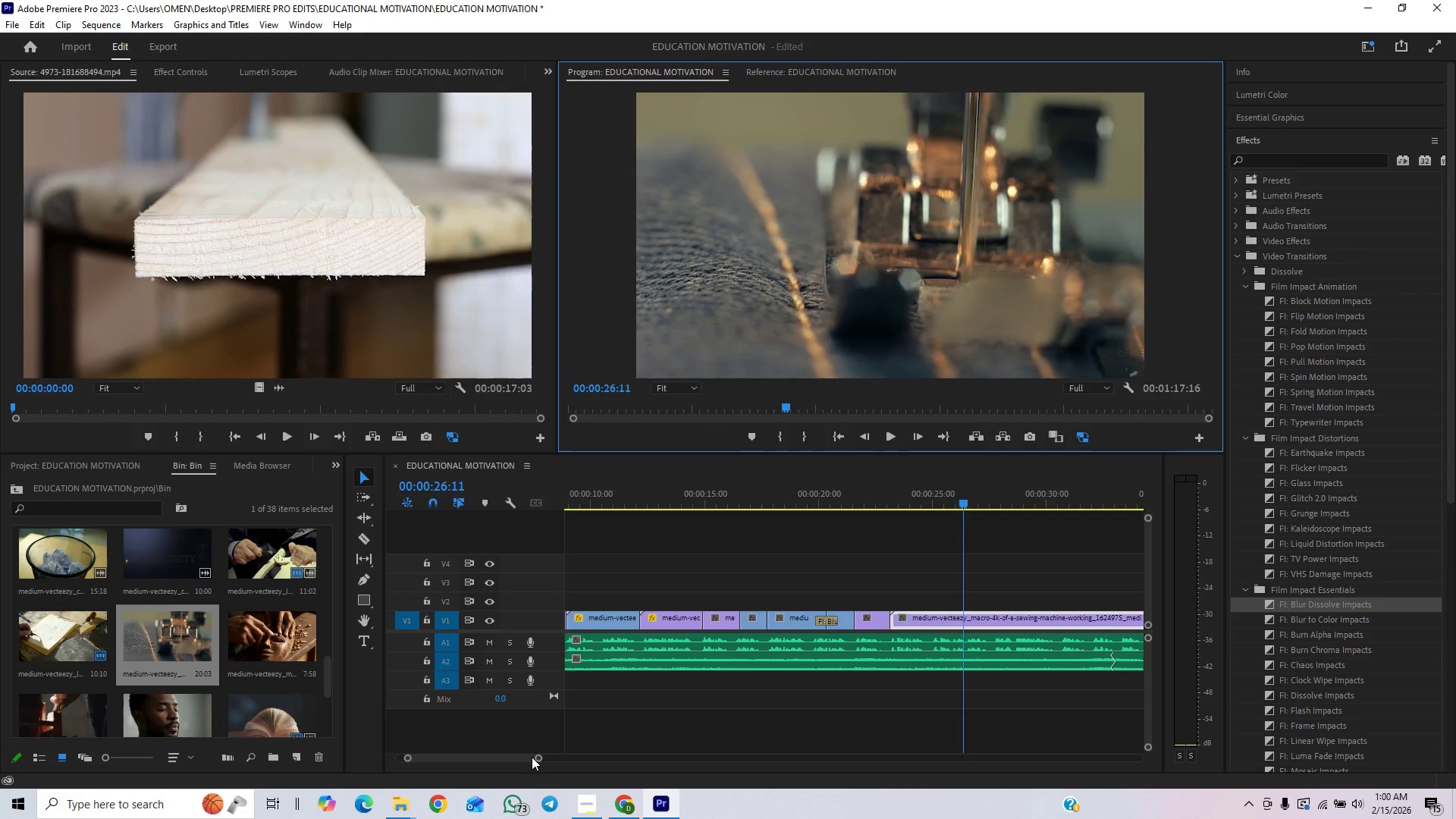 
left_click_drag(start_coordinate=[538, 757], to_coordinate=[570, 745])
 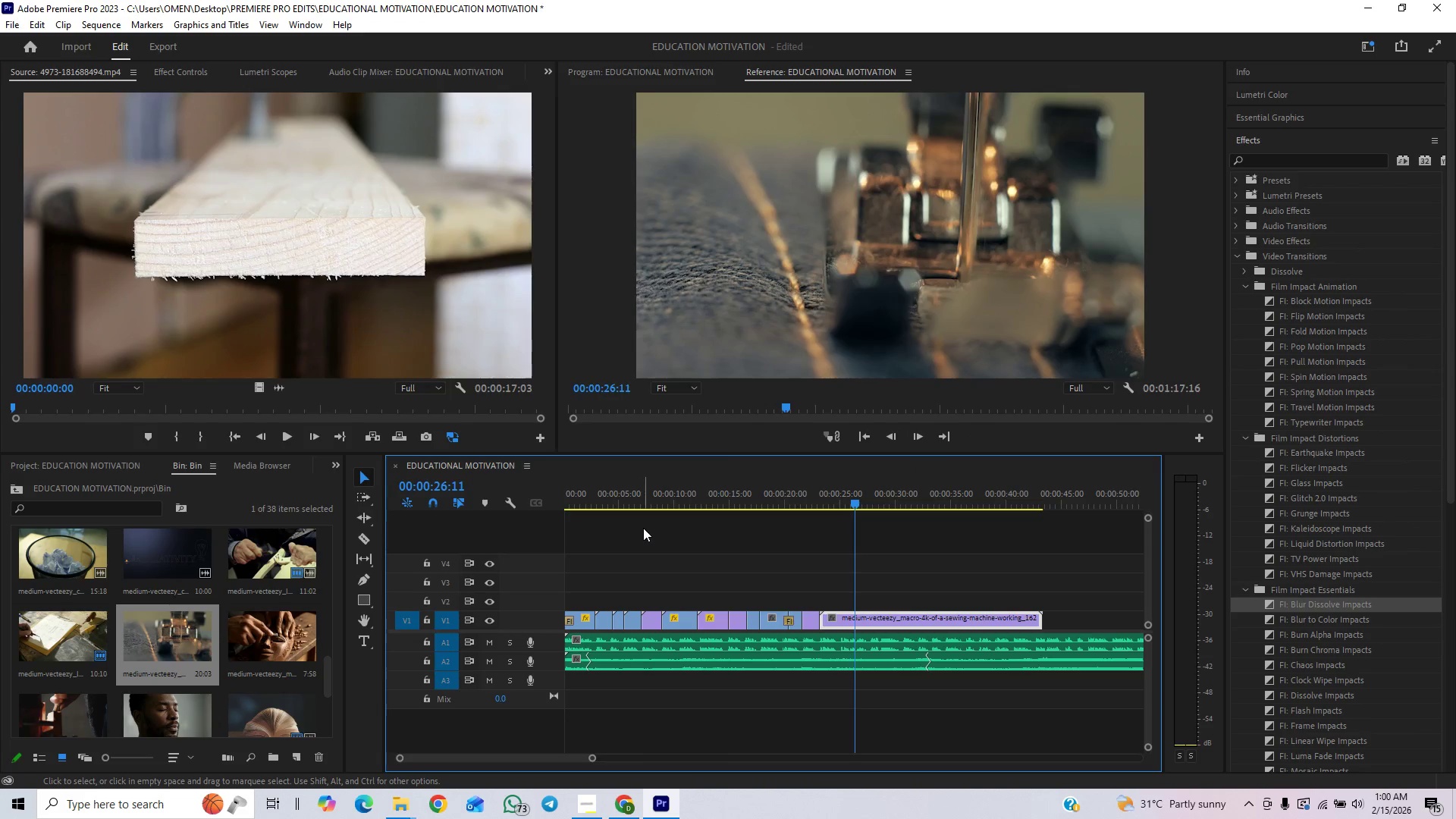 
key(Control+S)
 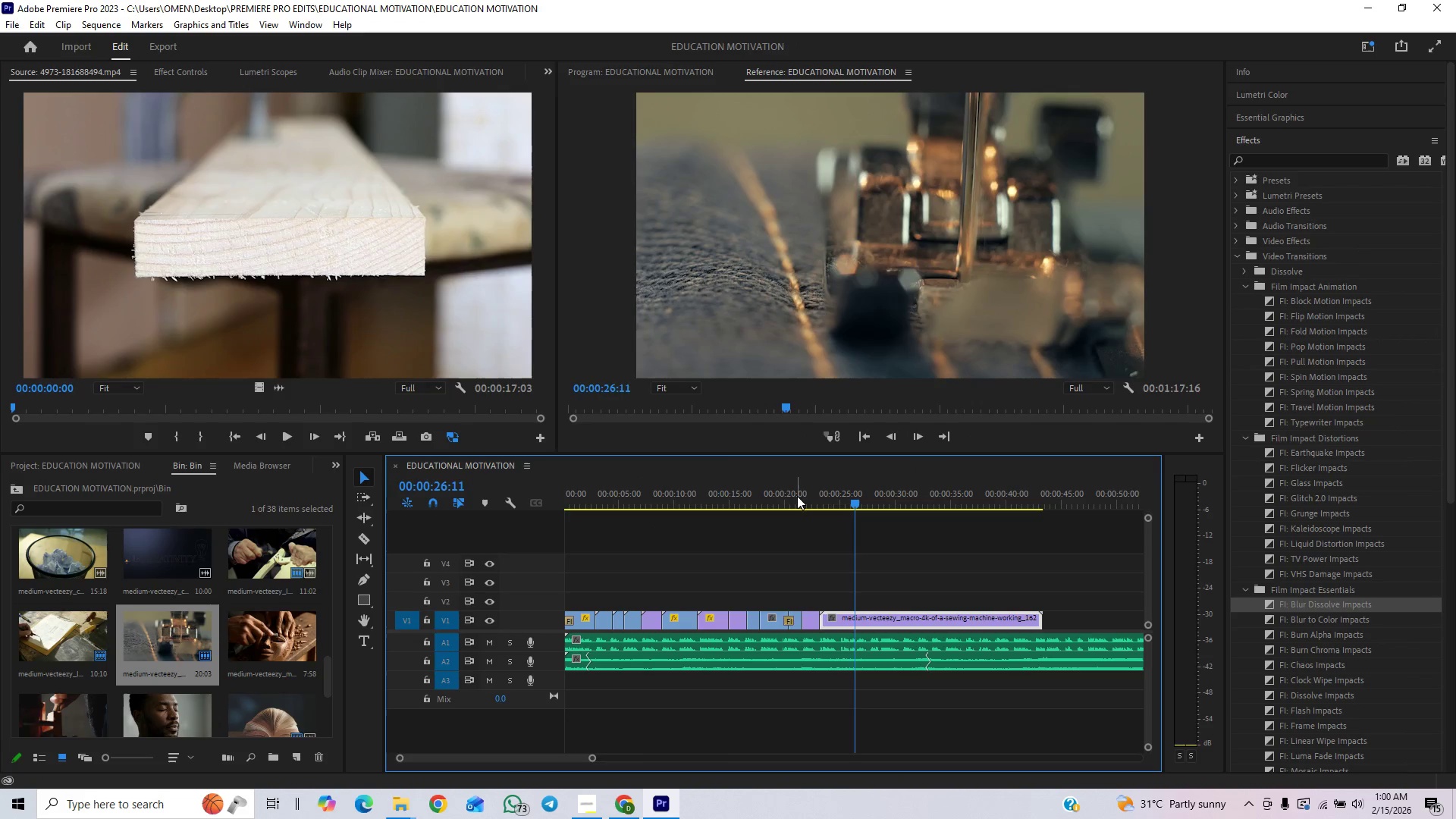 
wait(5.88)
 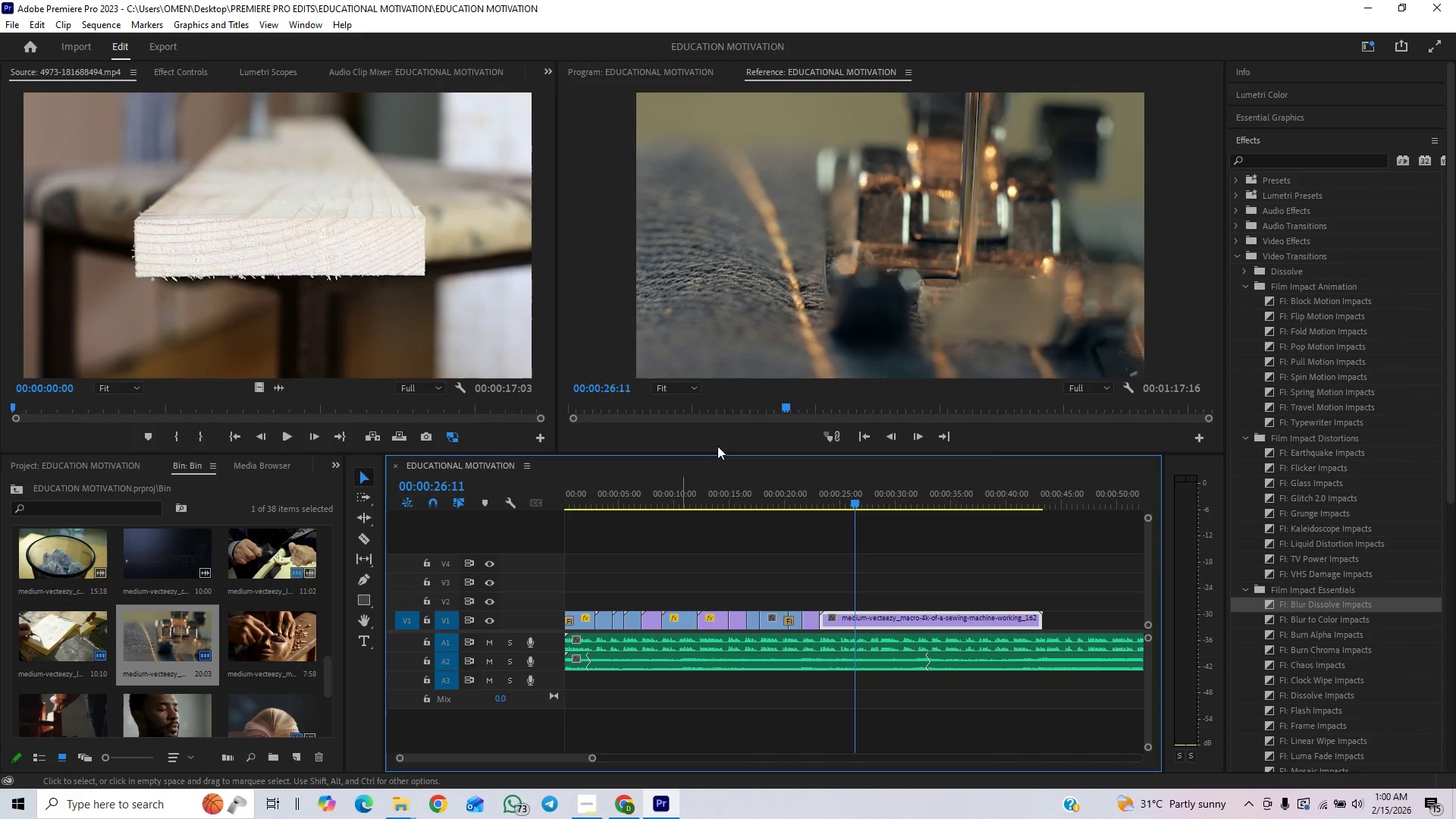 
left_click_drag(start_coordinate=[796, 496], to_coordinate=[843, 517])
 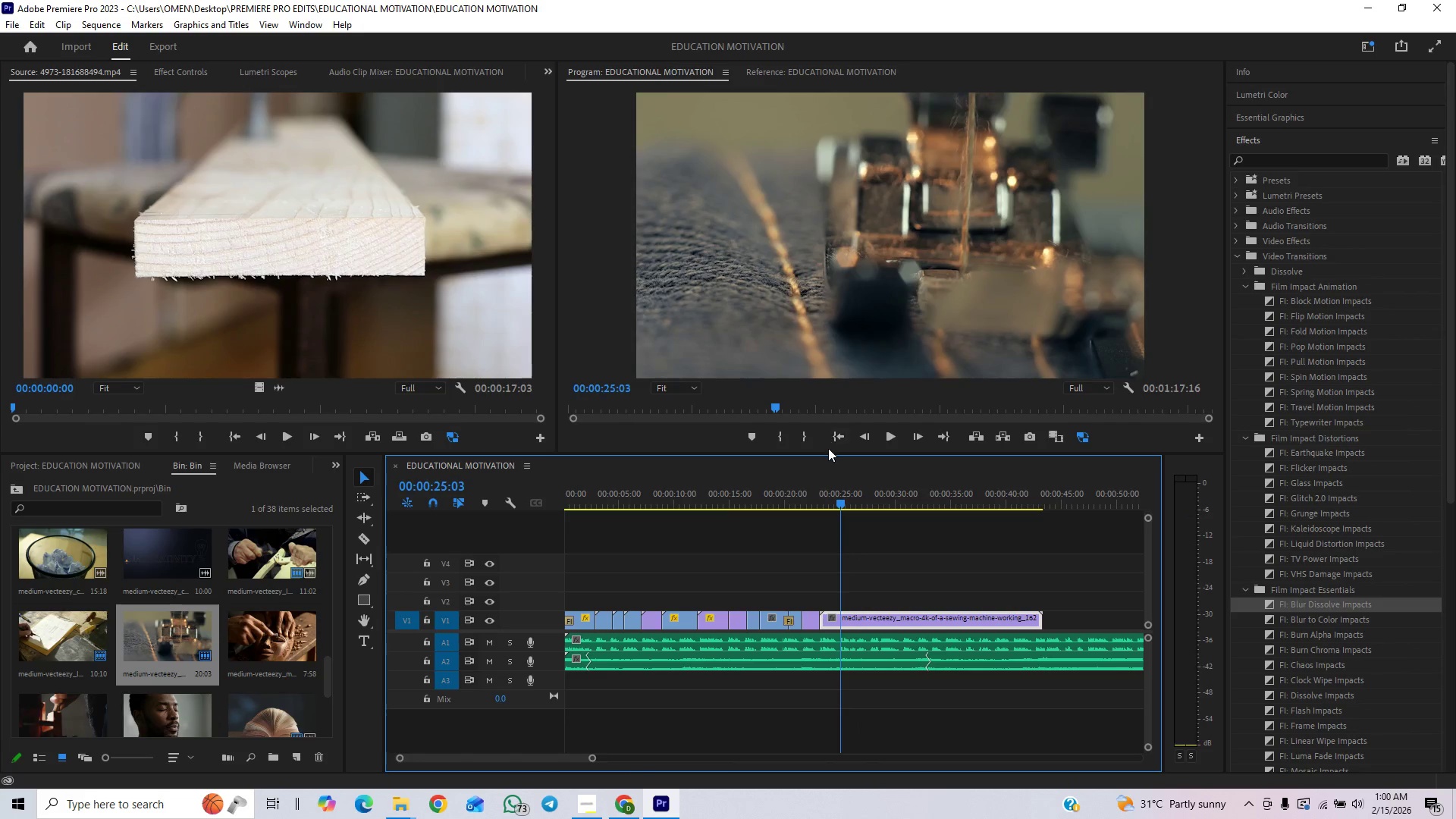 
left_click([833, 442])
 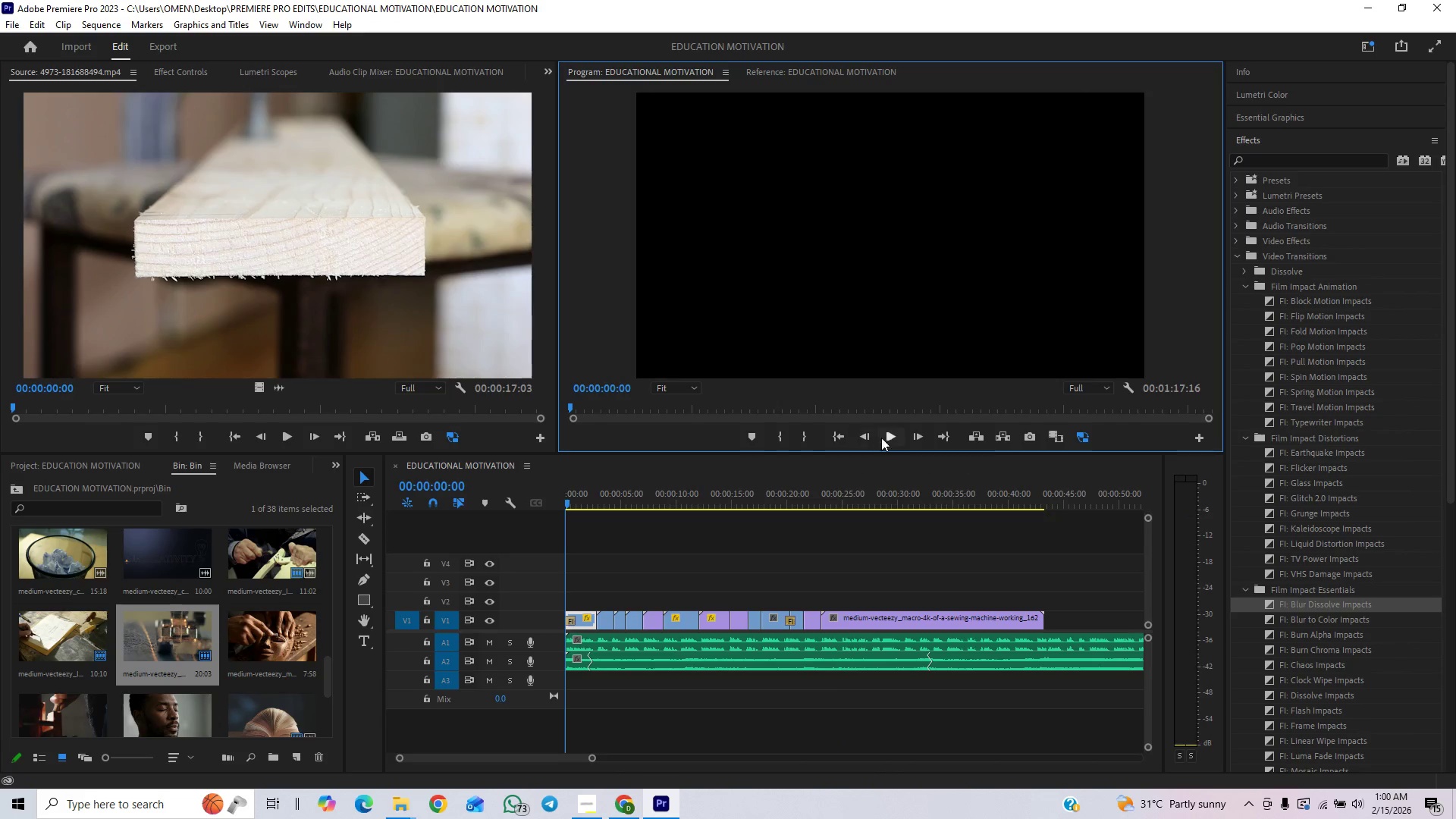 
left_click([891, 438])
 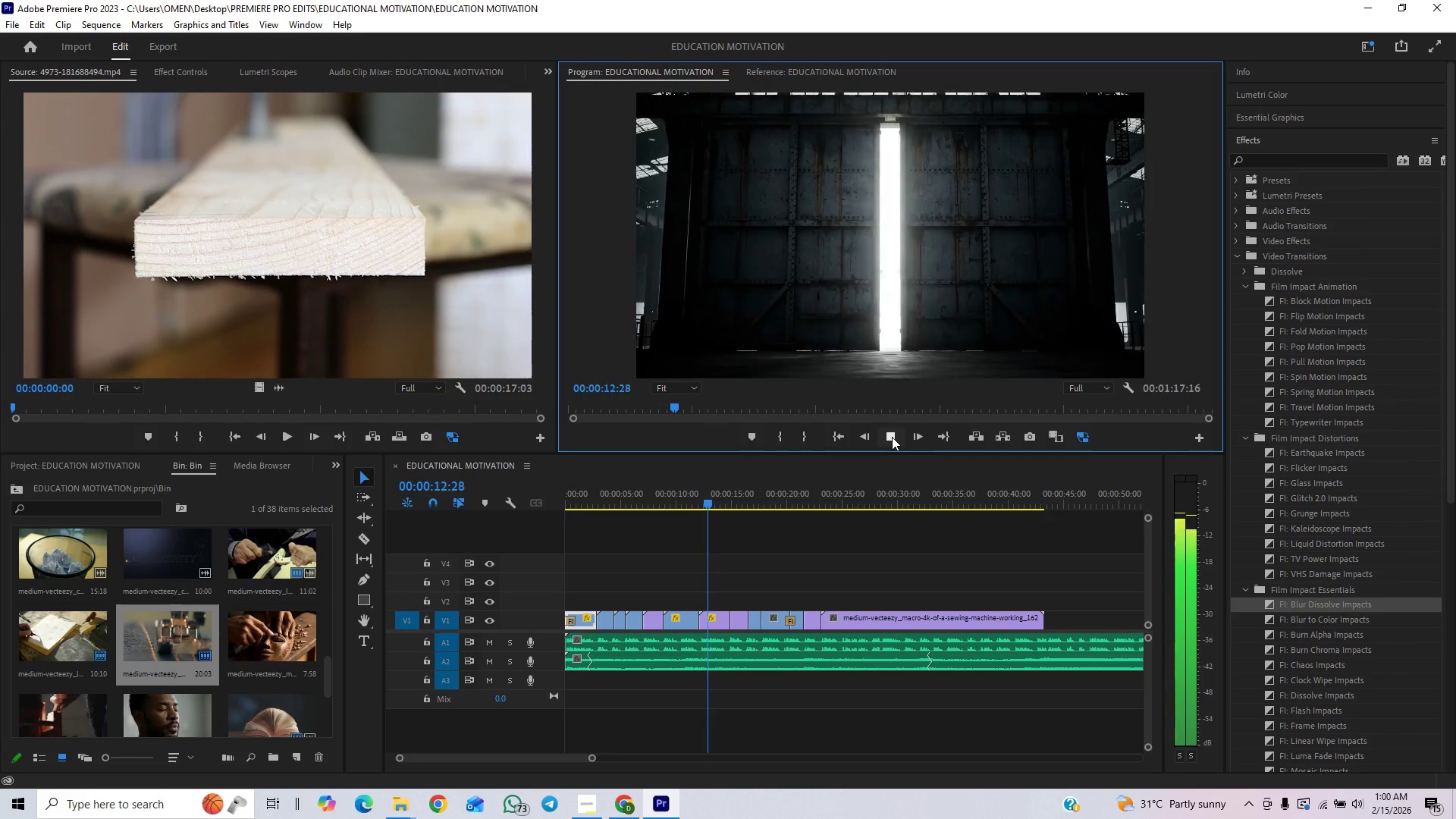 
wait(18.22)
 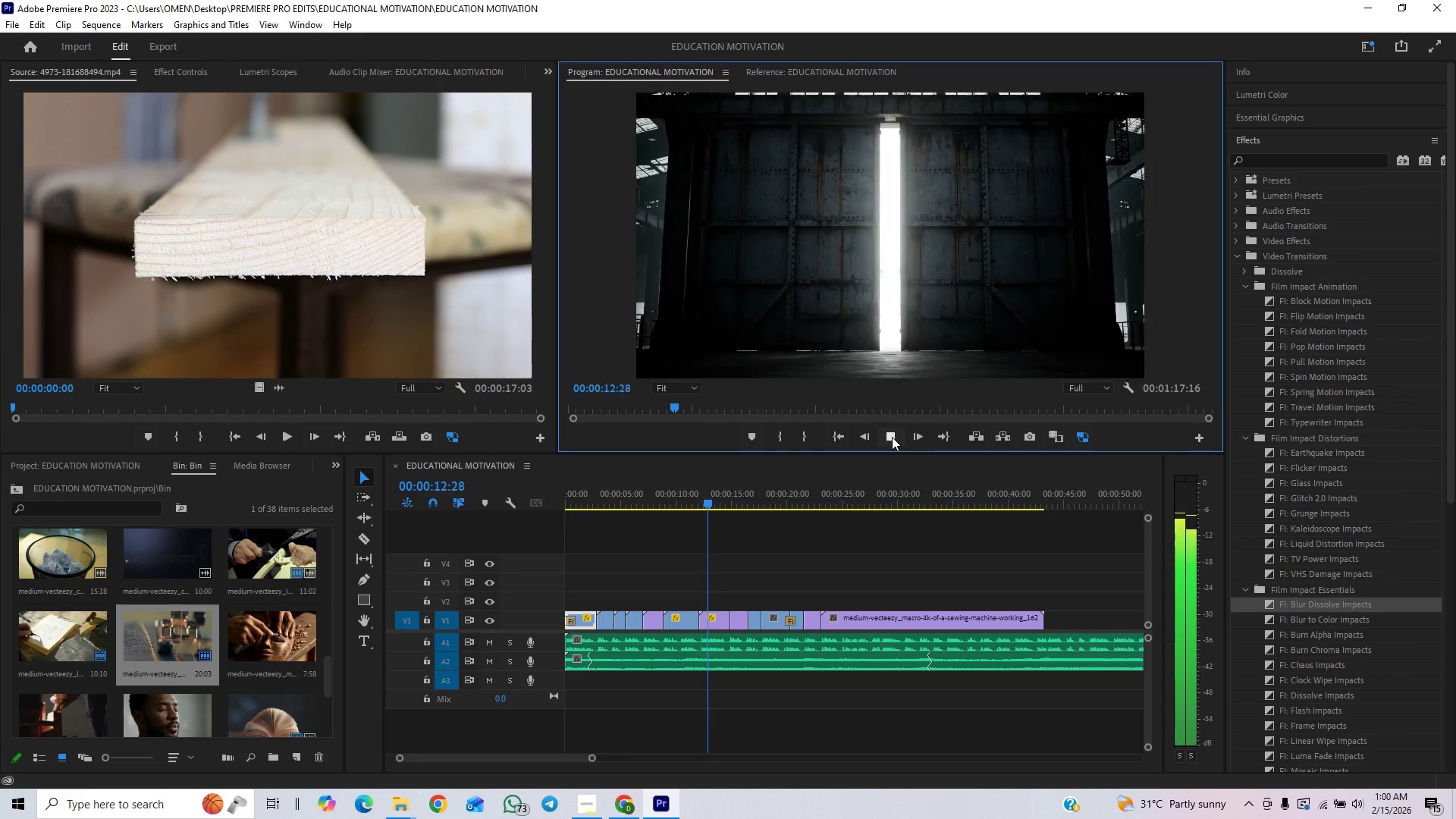 
left_click([889, 442])
 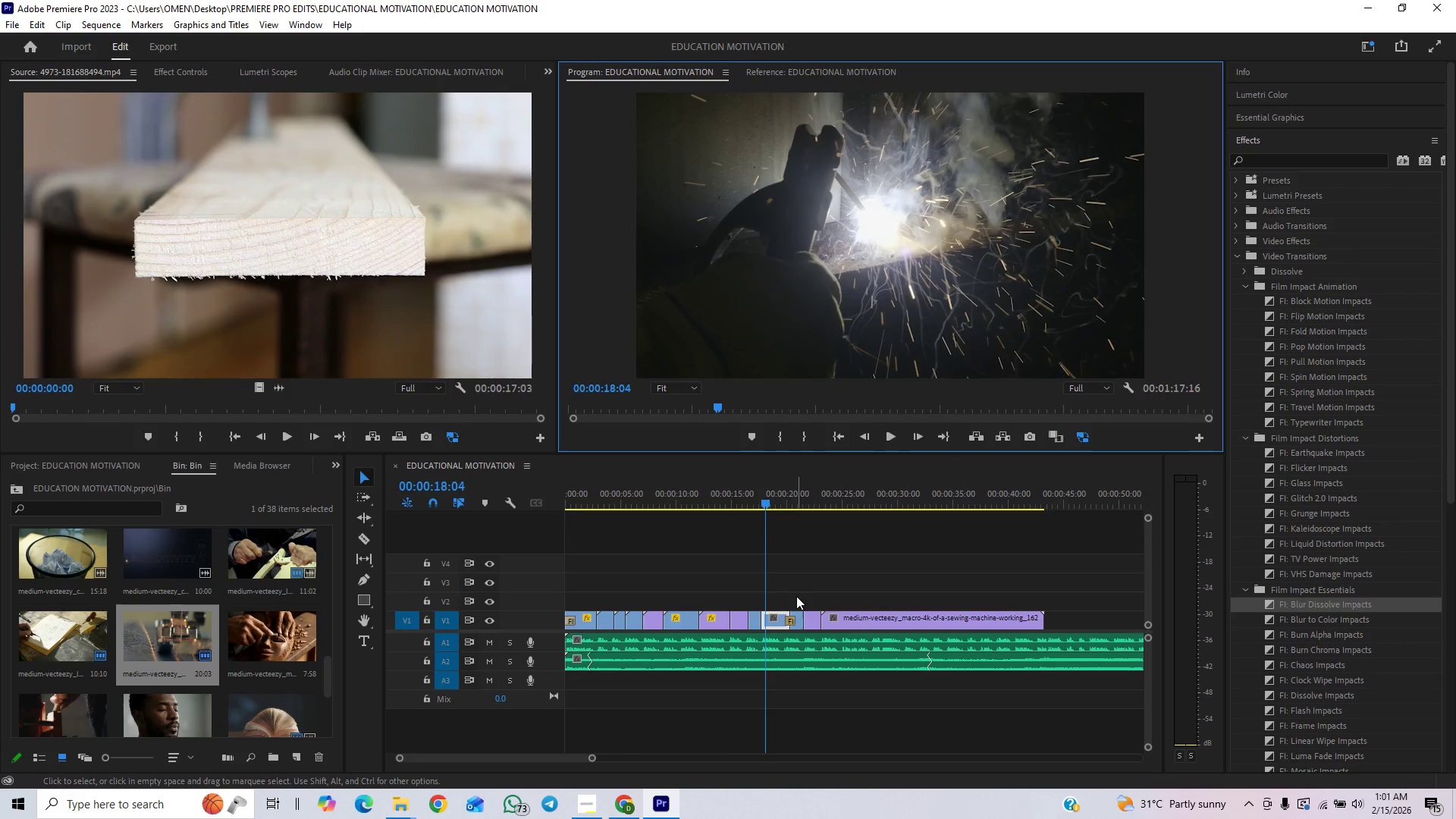 
wait(6.06)
 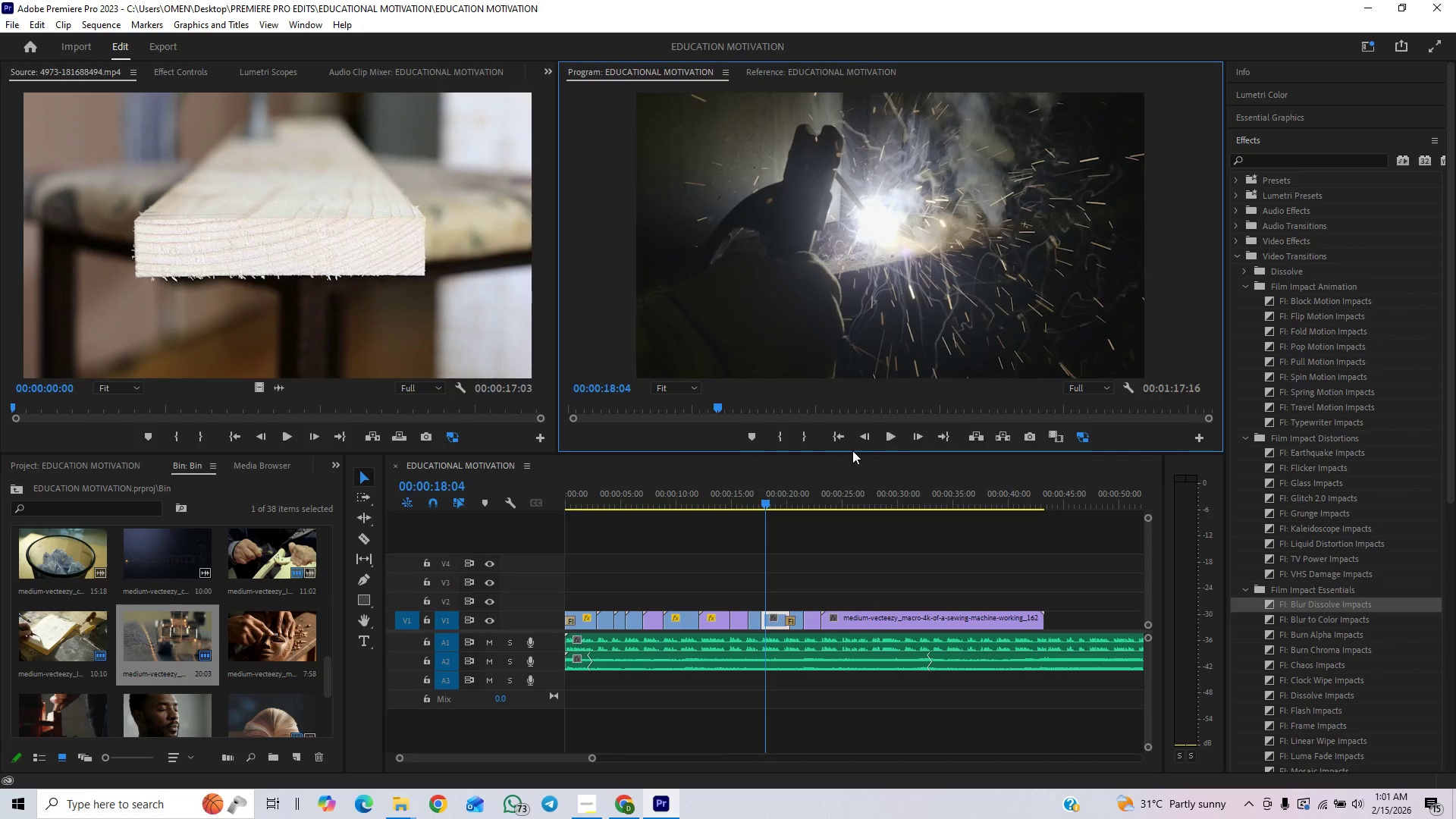 
left_click([887, 428])
 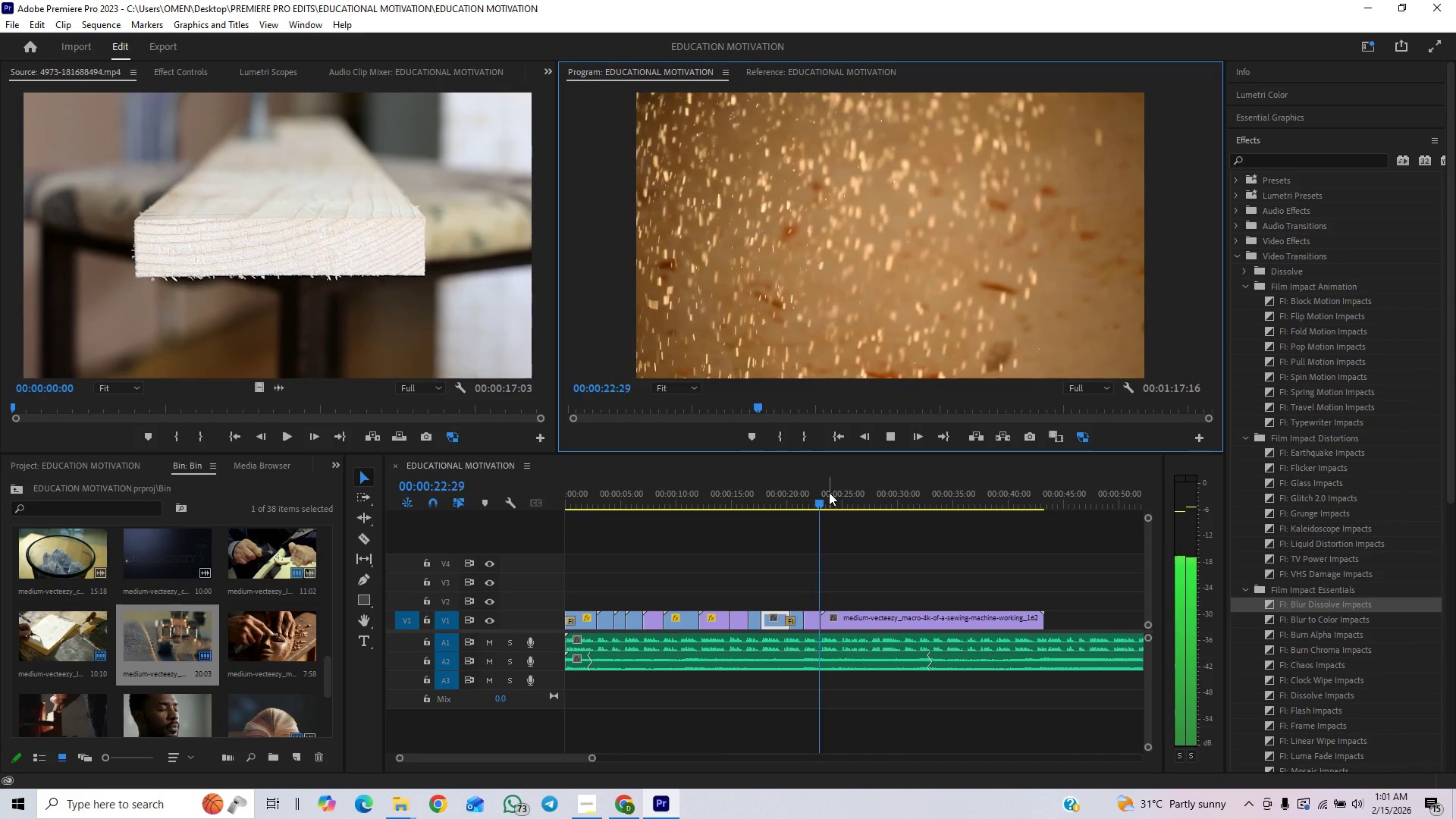 
wait(10.11)
 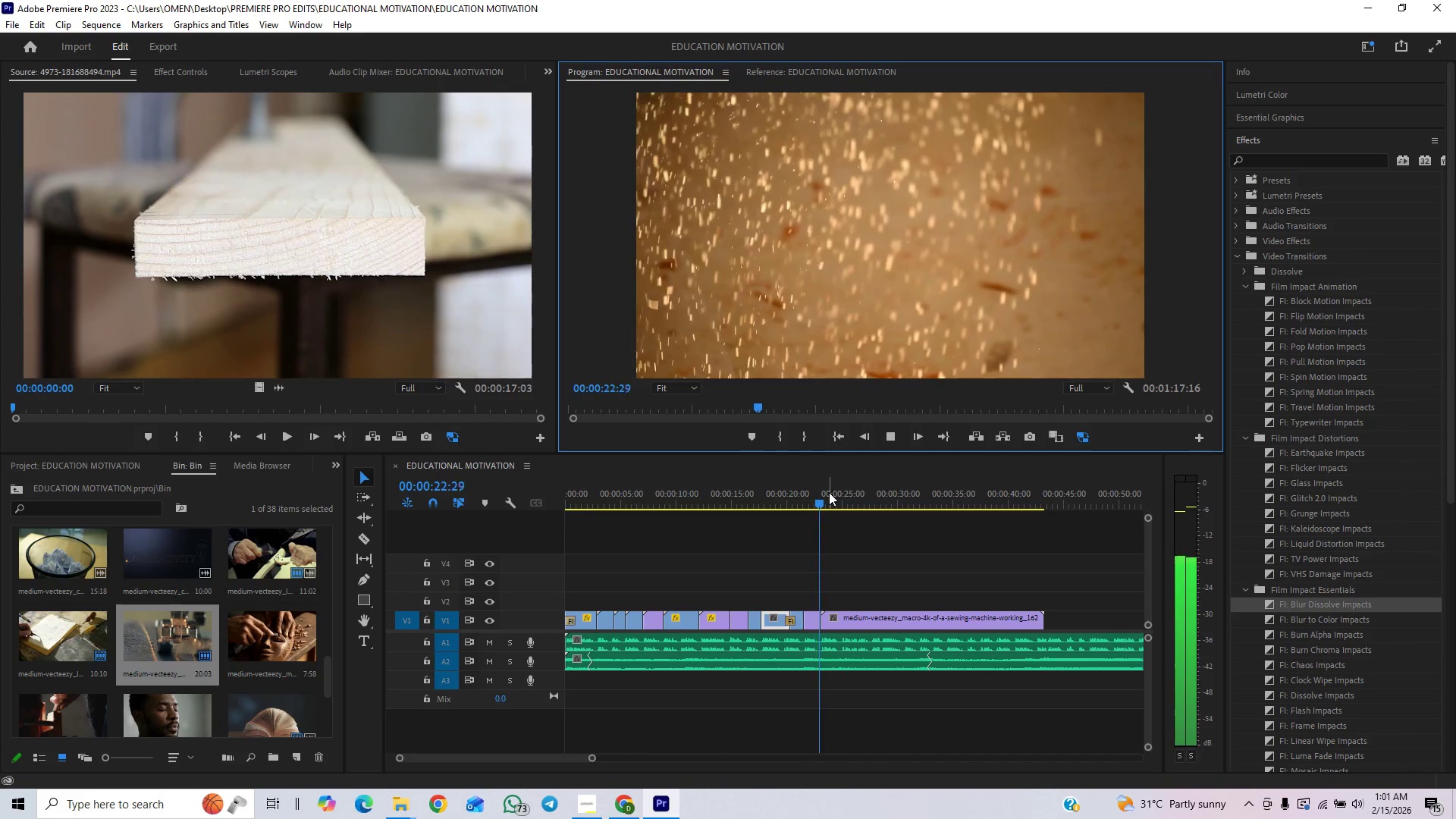 
left_click([892, 431])
 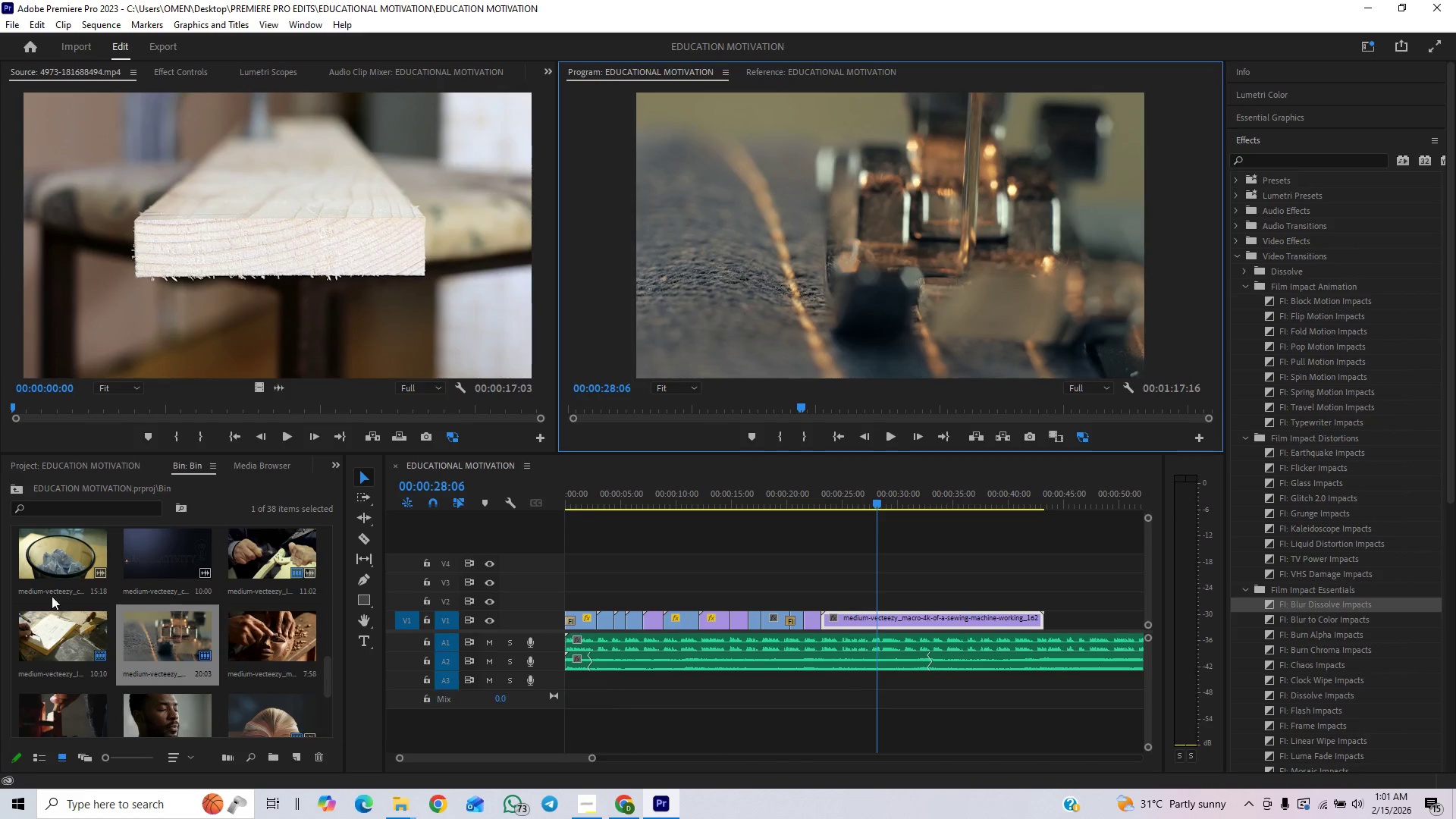 
left_click_drag(start_coordinate=[51, 554], to_coordinate=[312, 287])
 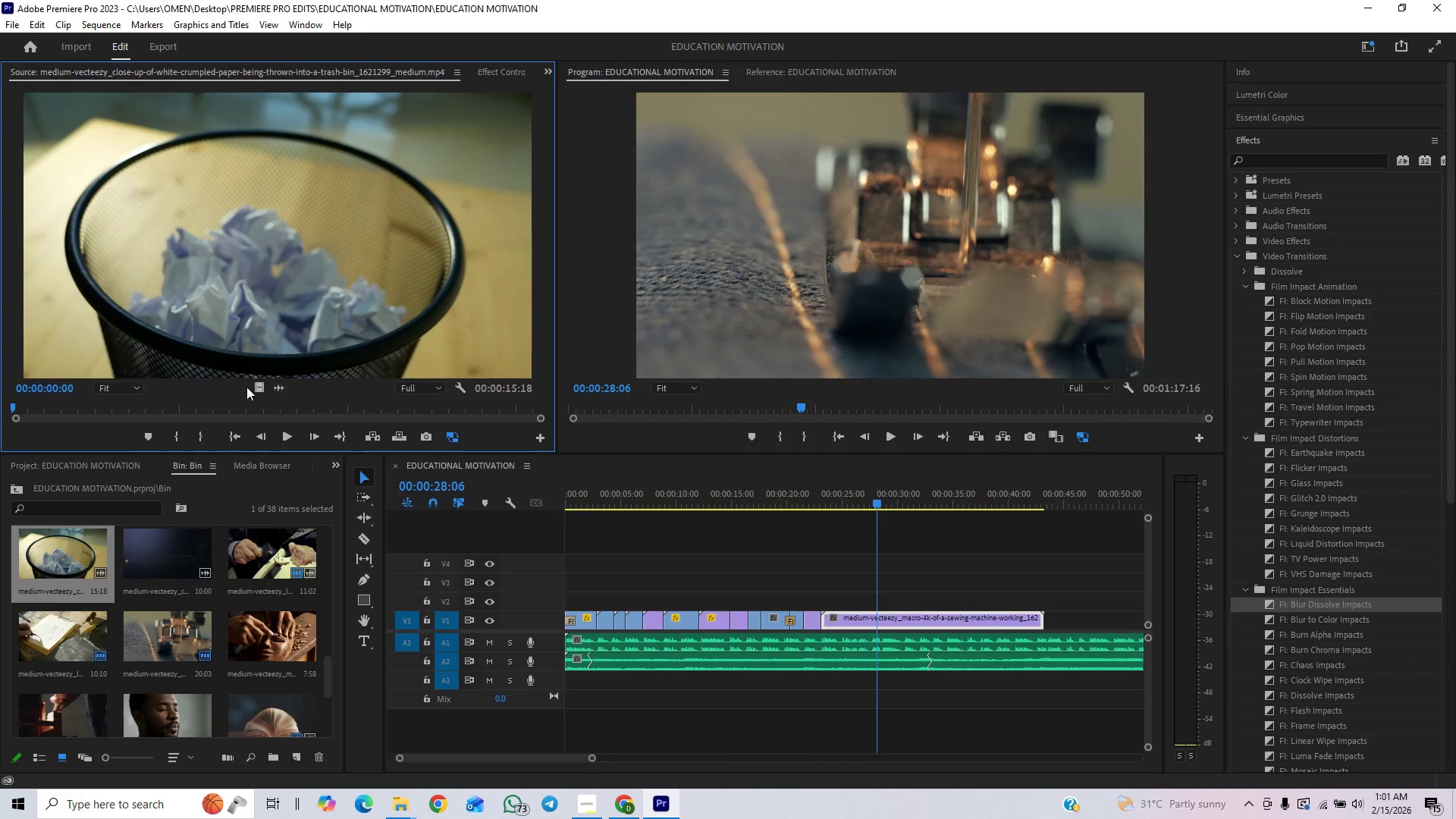 
left_click_drag(start_coordinate=[256, 390], to_coordinate=[858, 597])
 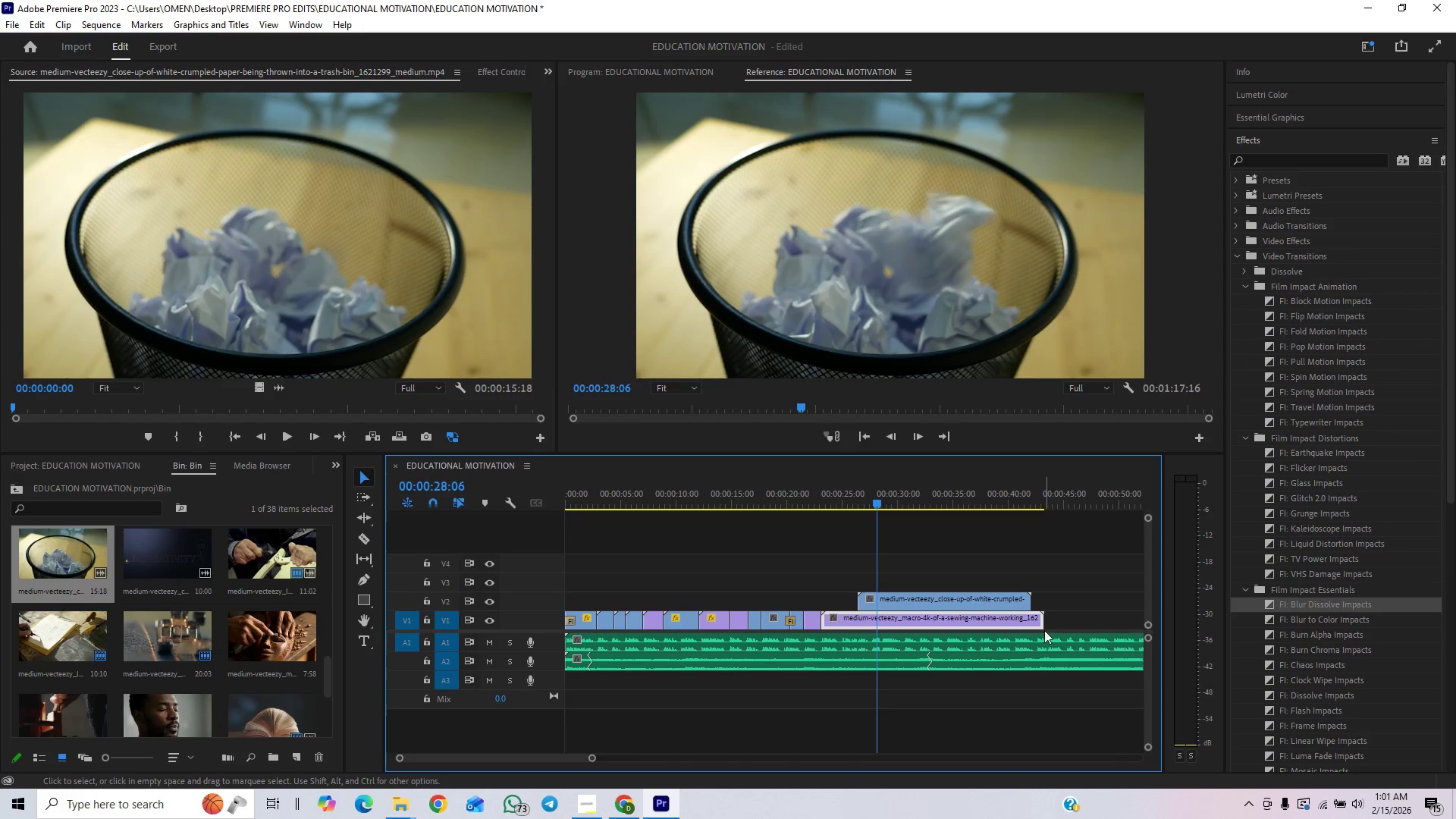 
left_click_drag(start_coordinate=[1044, 623], to_coordinate=[857, 638])
 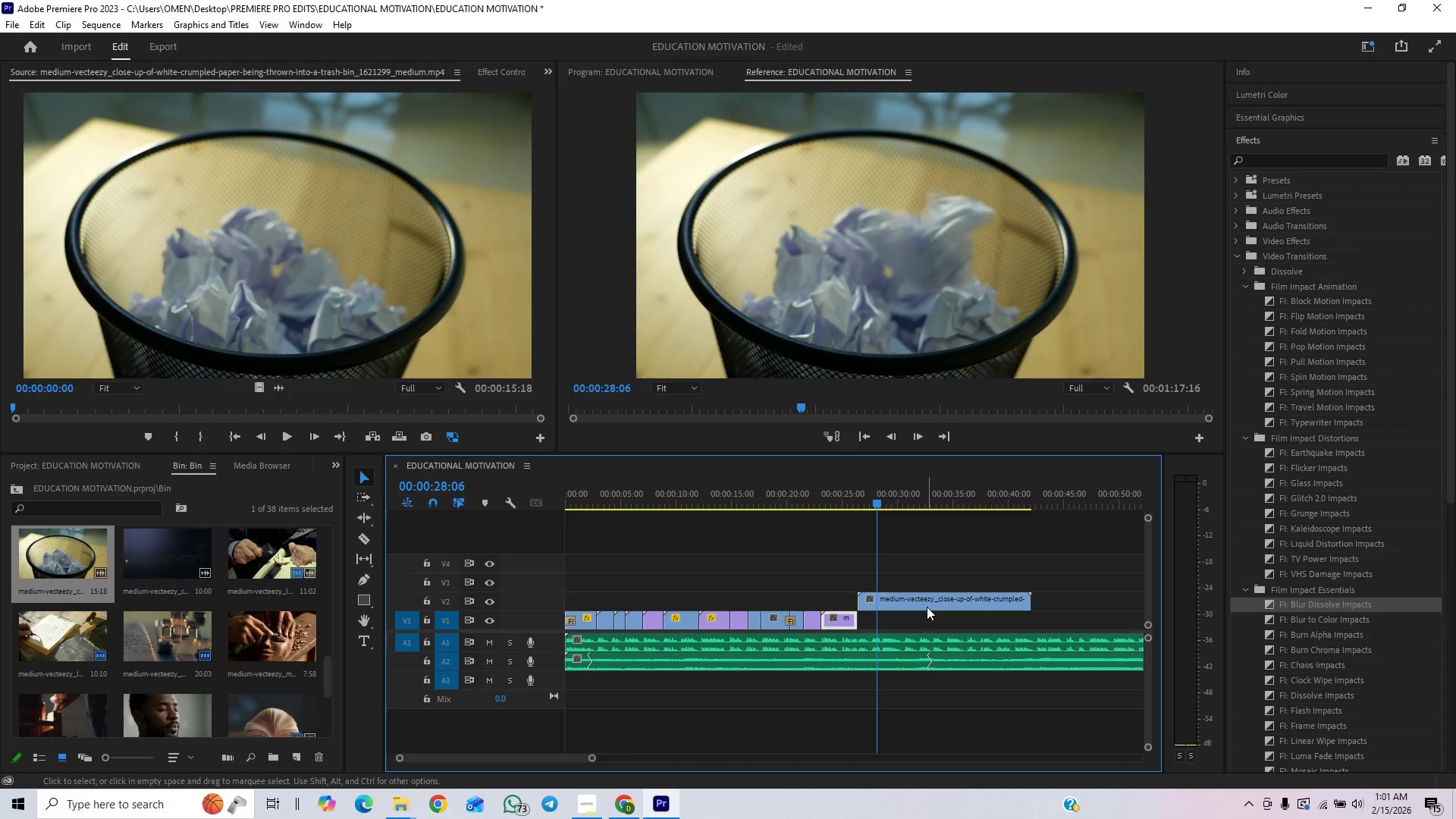 
left_click_drag(start_coordinate=[927, 607], to_coordinate=[933, 623])
 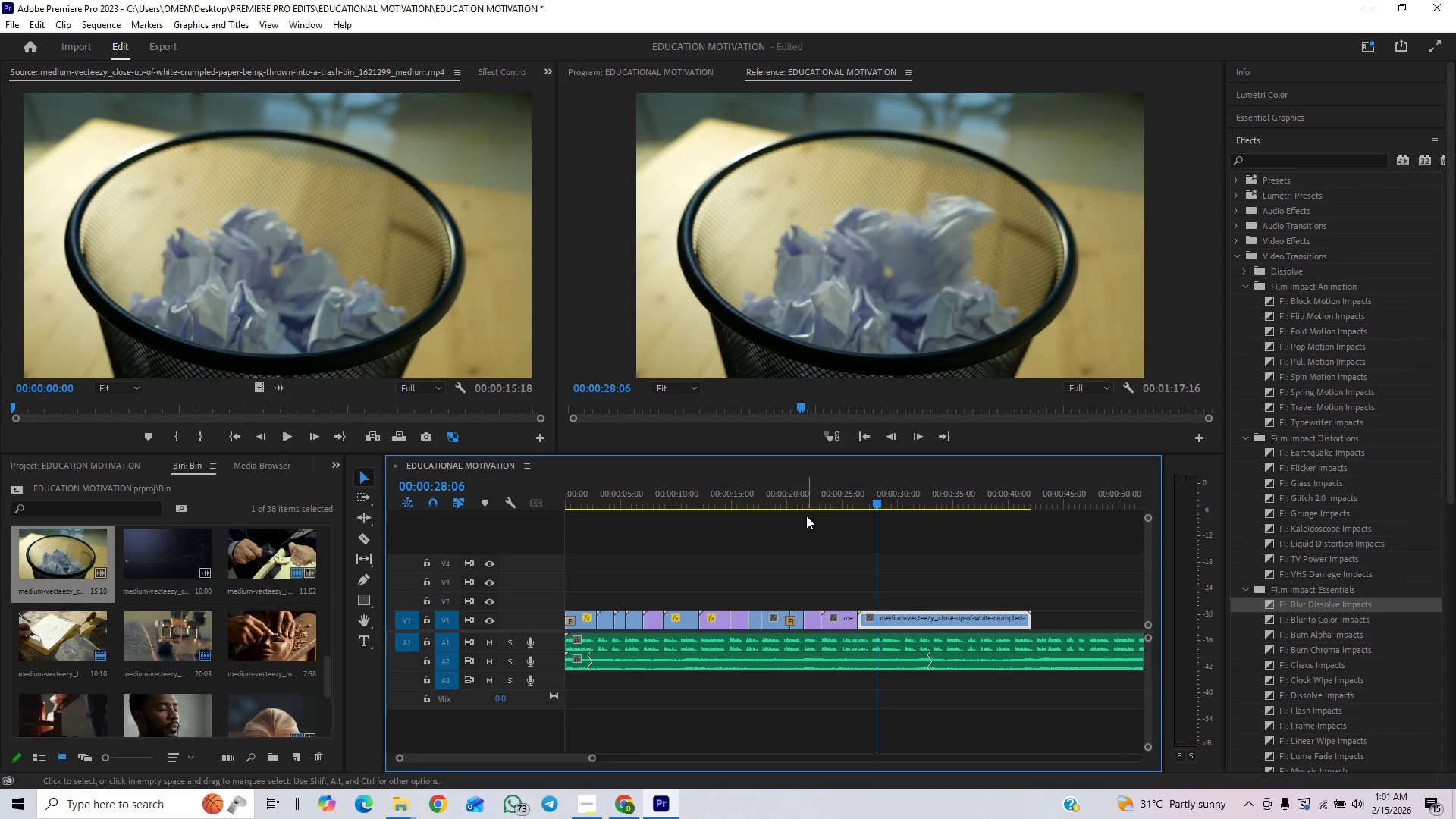 
left_click([805, 502])
 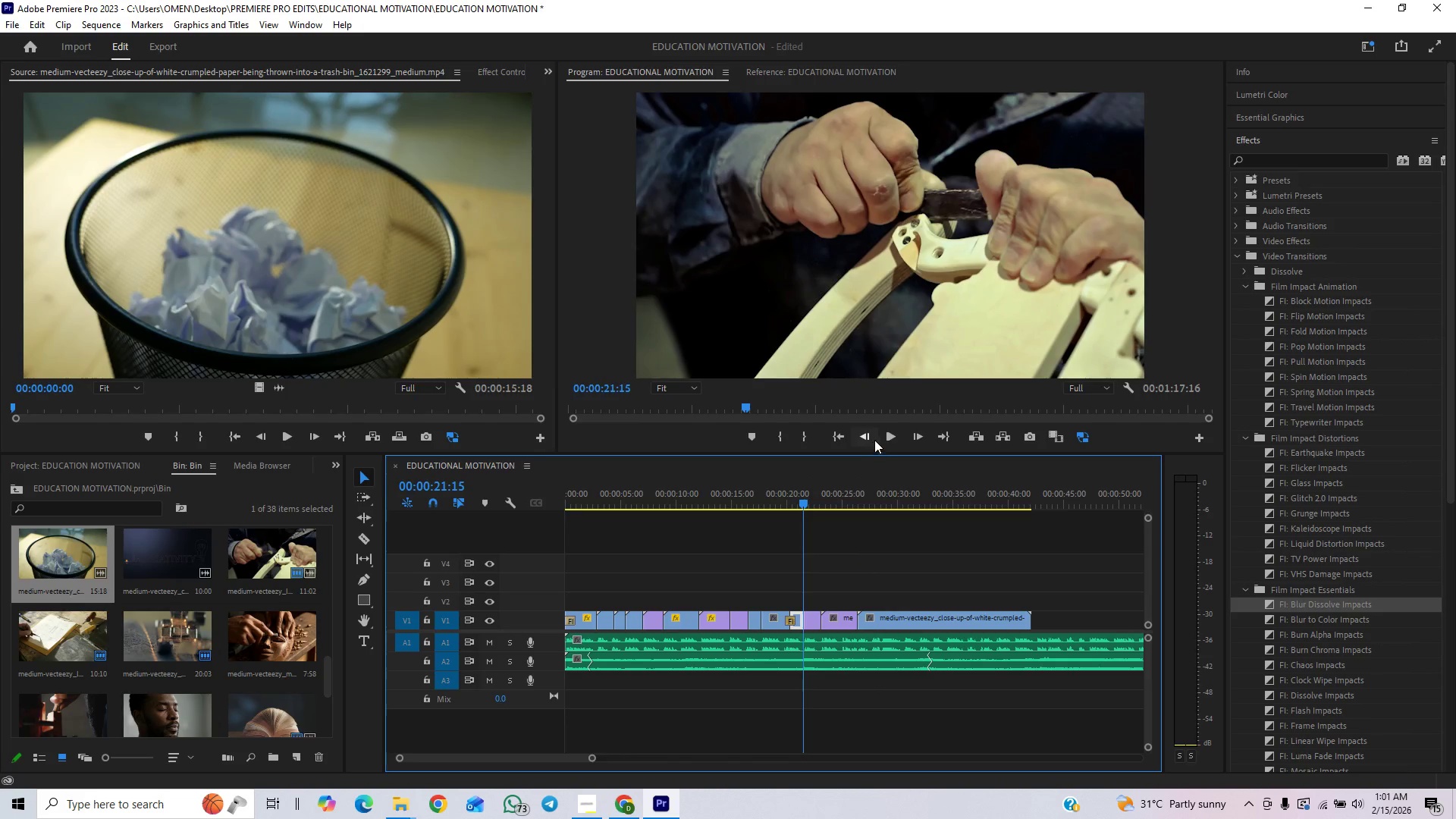 
left_click([887, 434])
 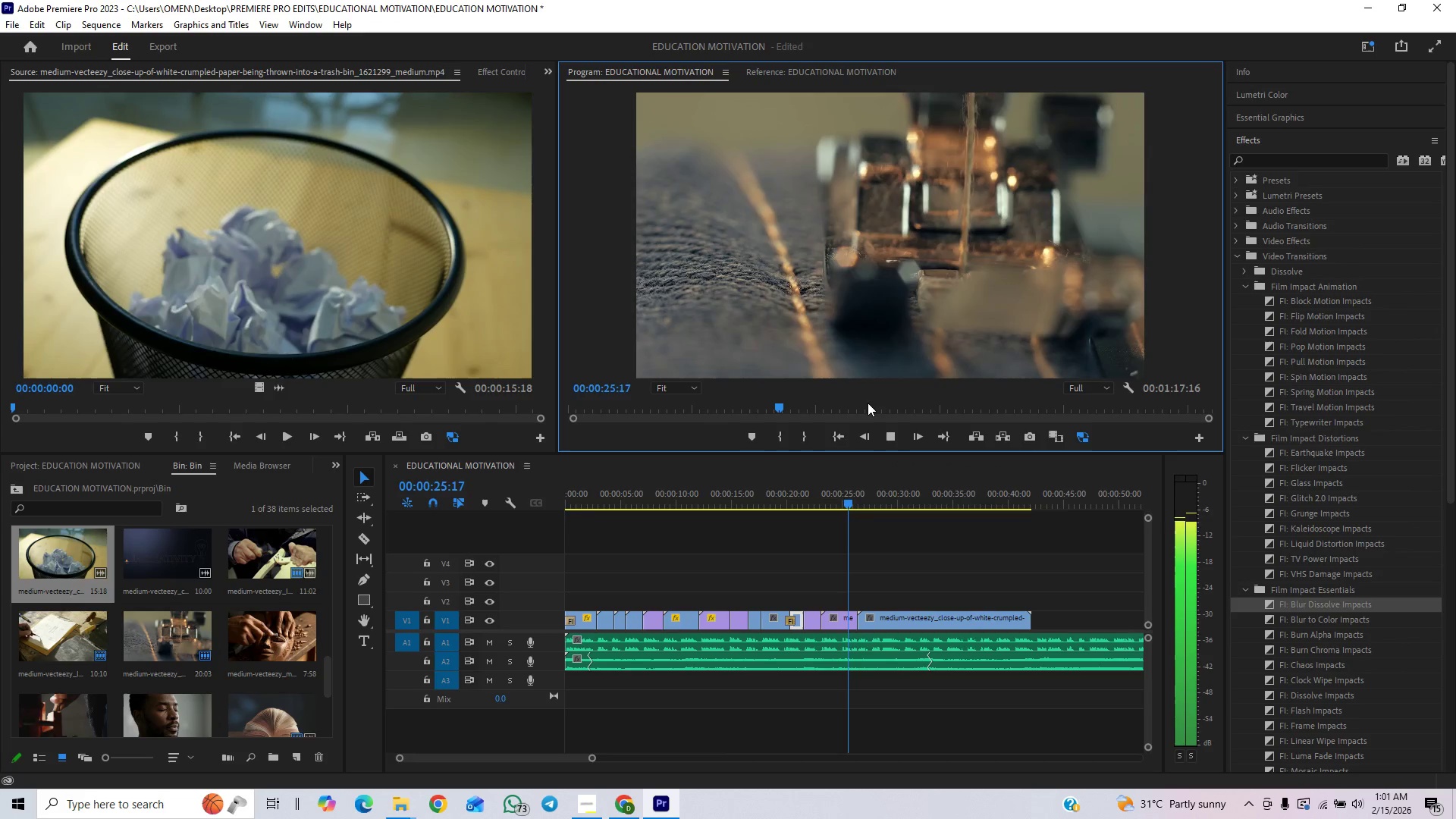 
wait(5.74)
 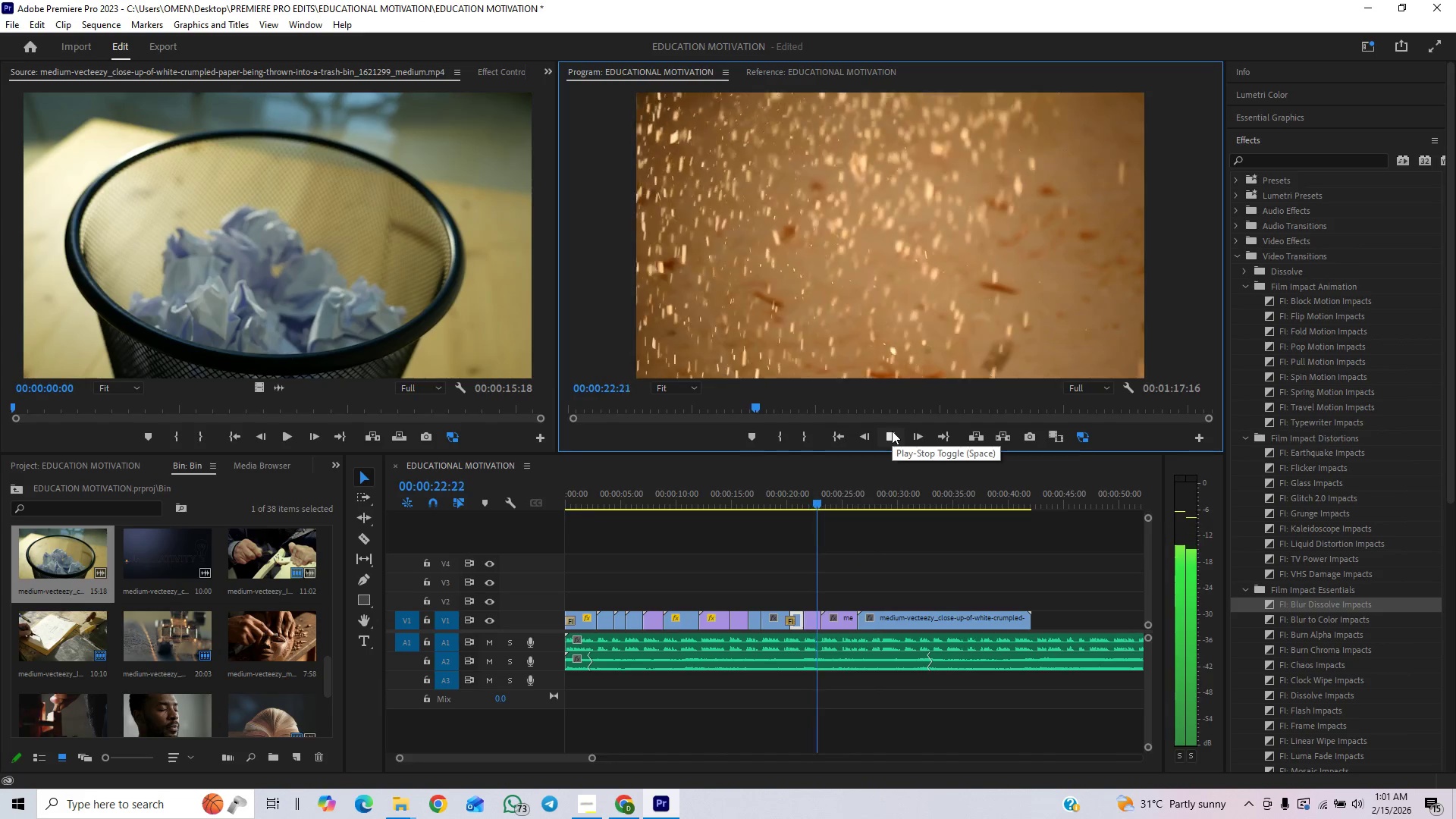 
left_click([899, 434])
 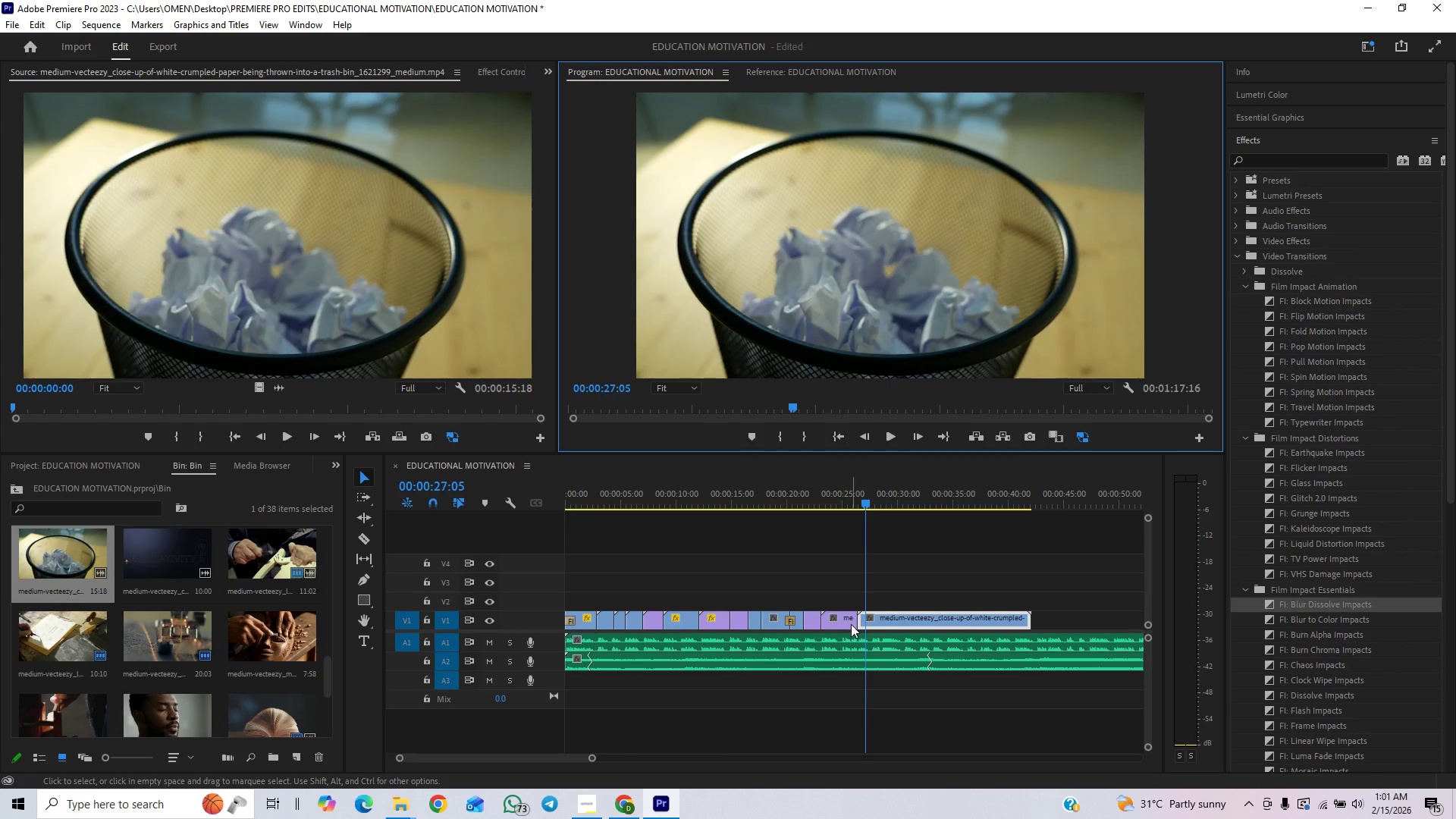 
left_click_drag(start_coordinate=[853, 618], to_coordinate=[837, 644])
 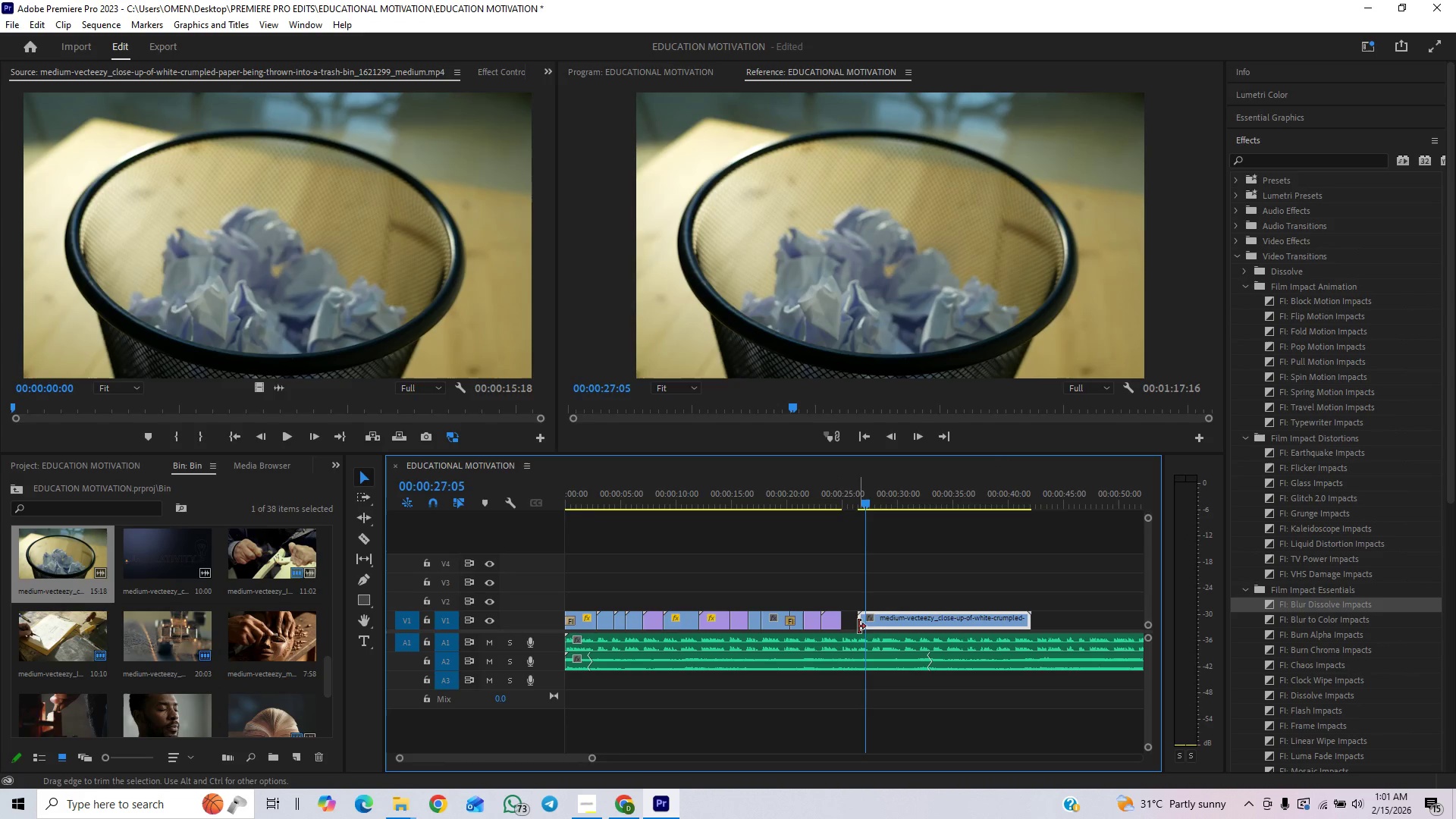 
left_click_drag(start_coordinate=[902, 621], to_coordinate=[882, 624])
 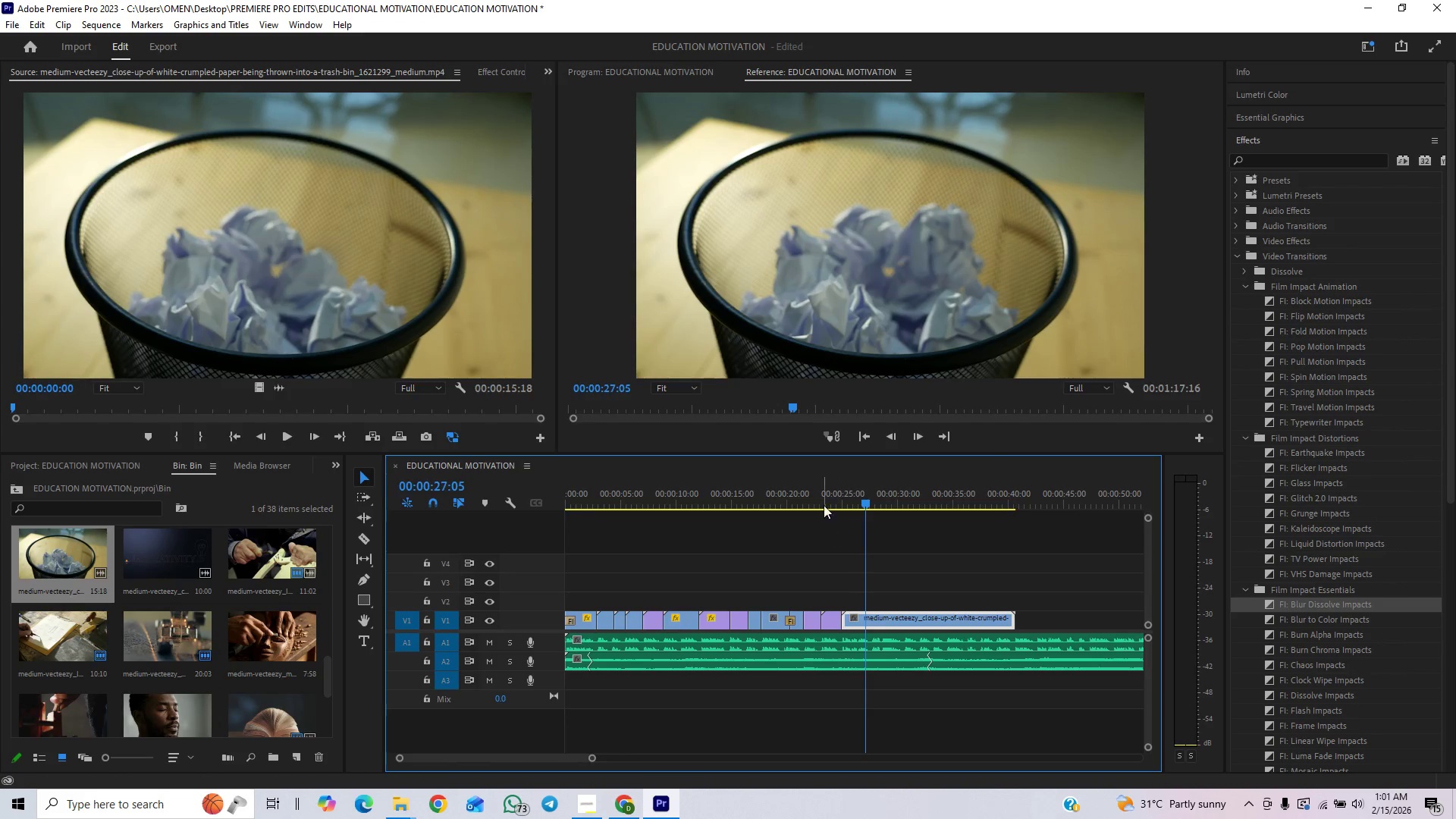 
left_click([821, 500])
 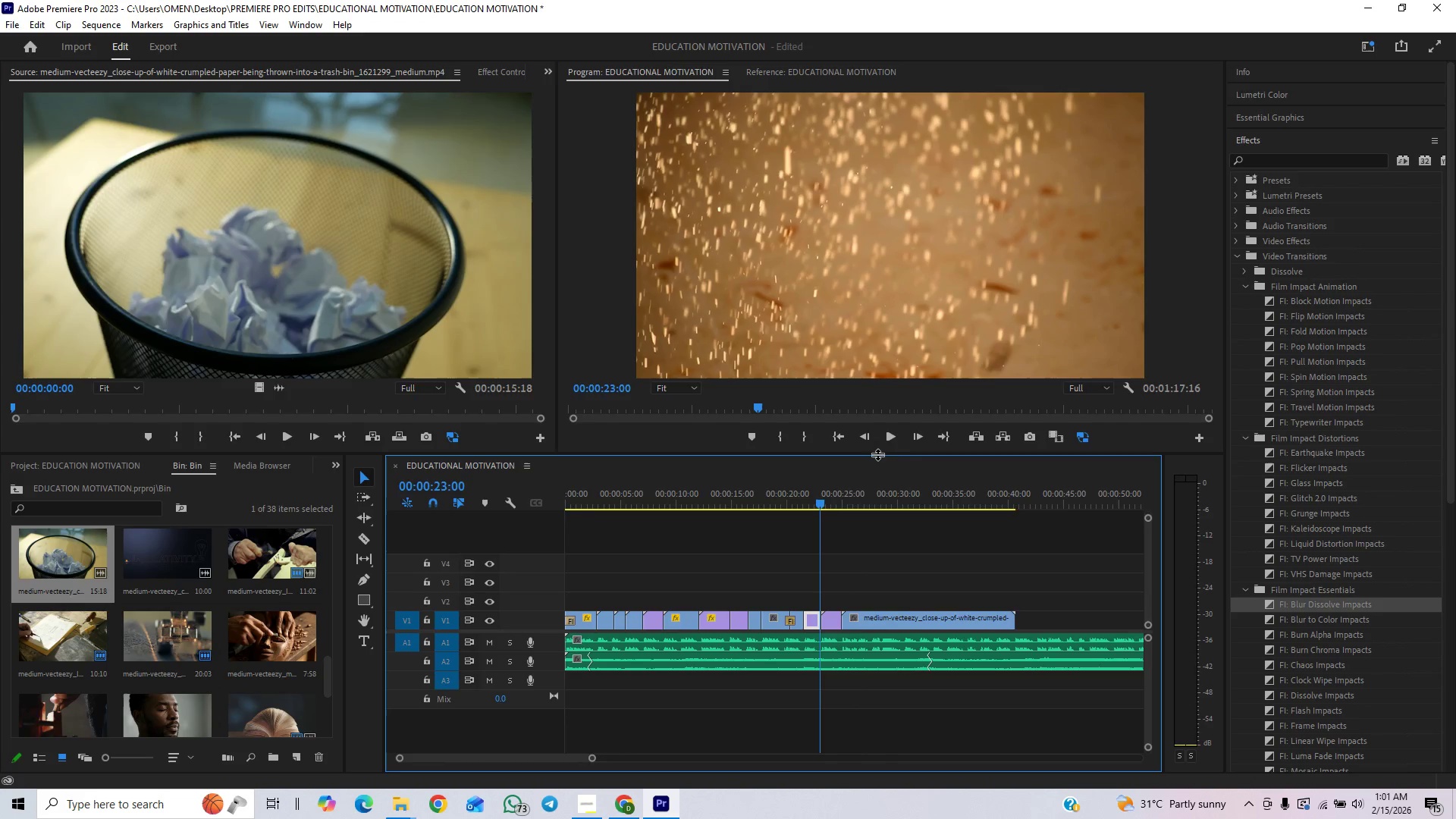 
left_click([886, 447])
 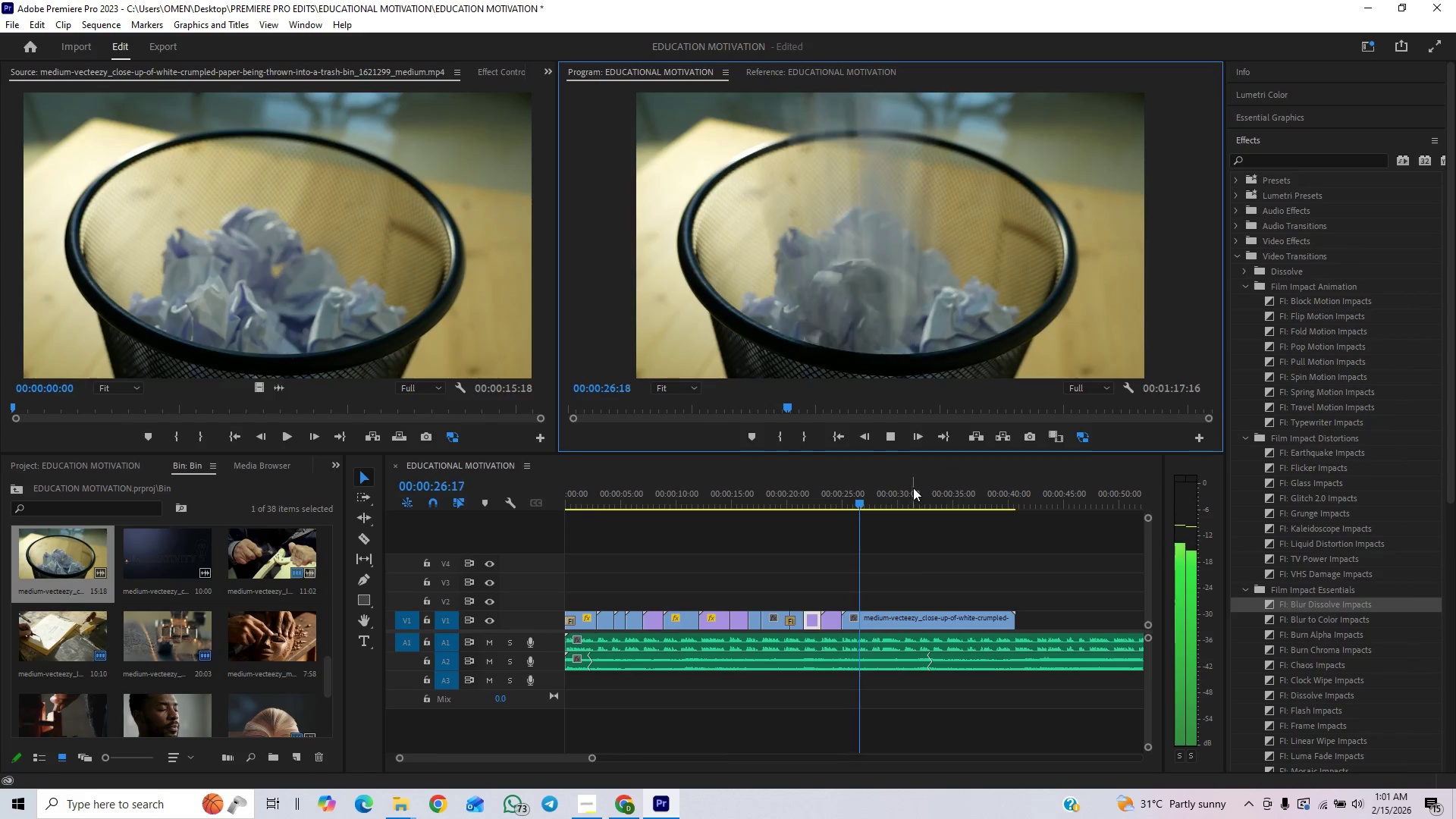 
wait(5.61)
 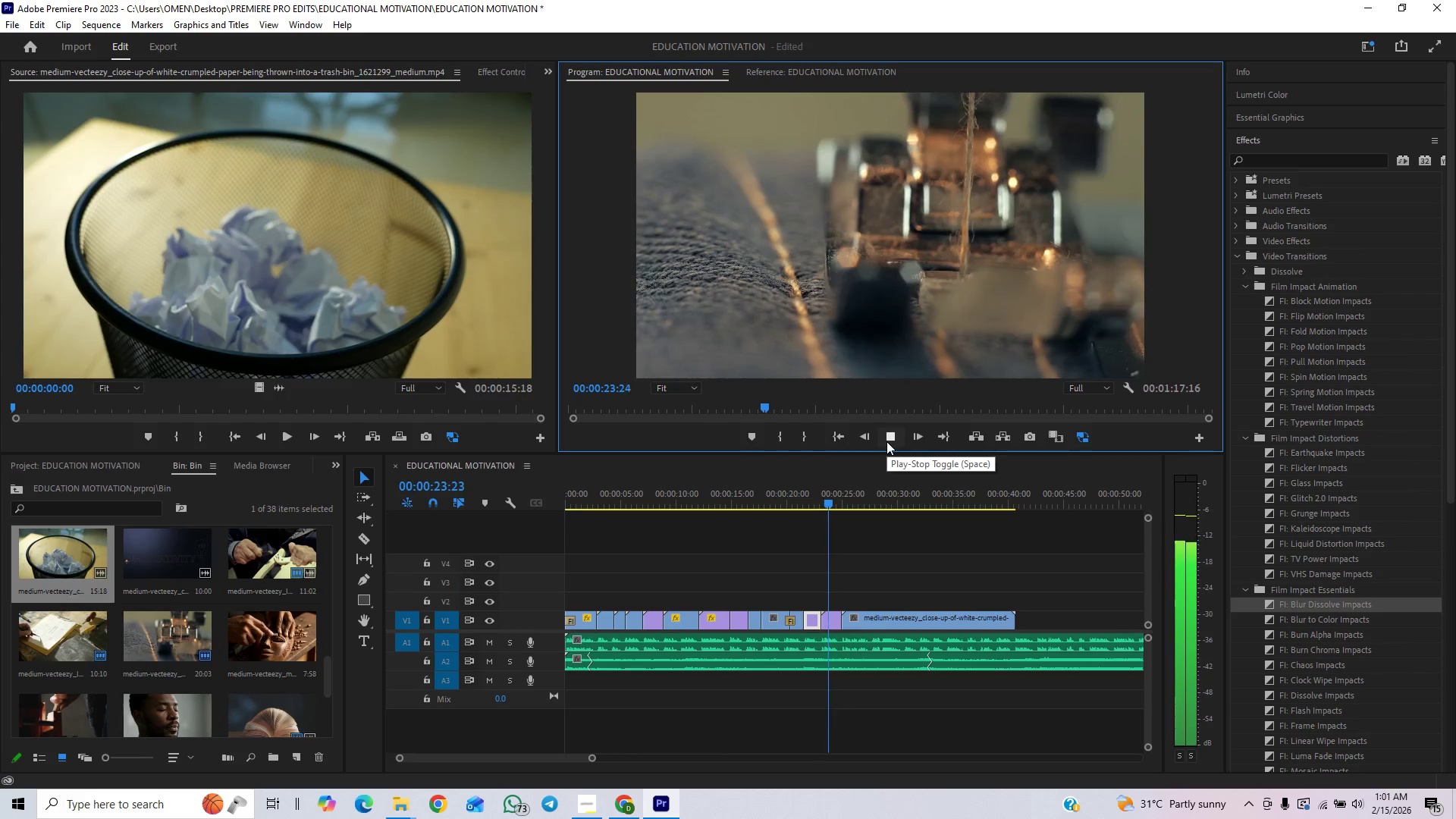 
left_click([895, 435])
 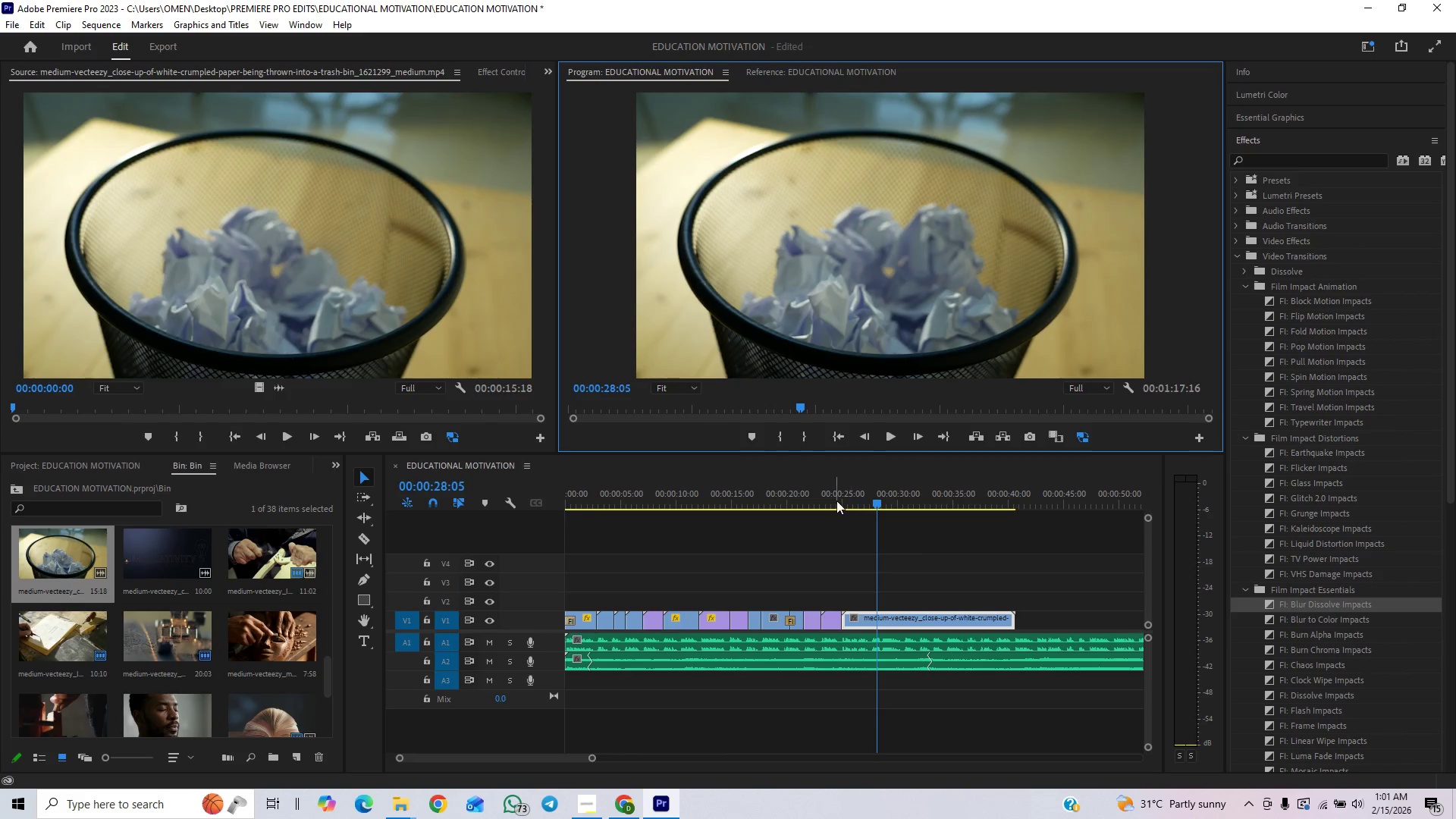 
left_click([827, 500])
 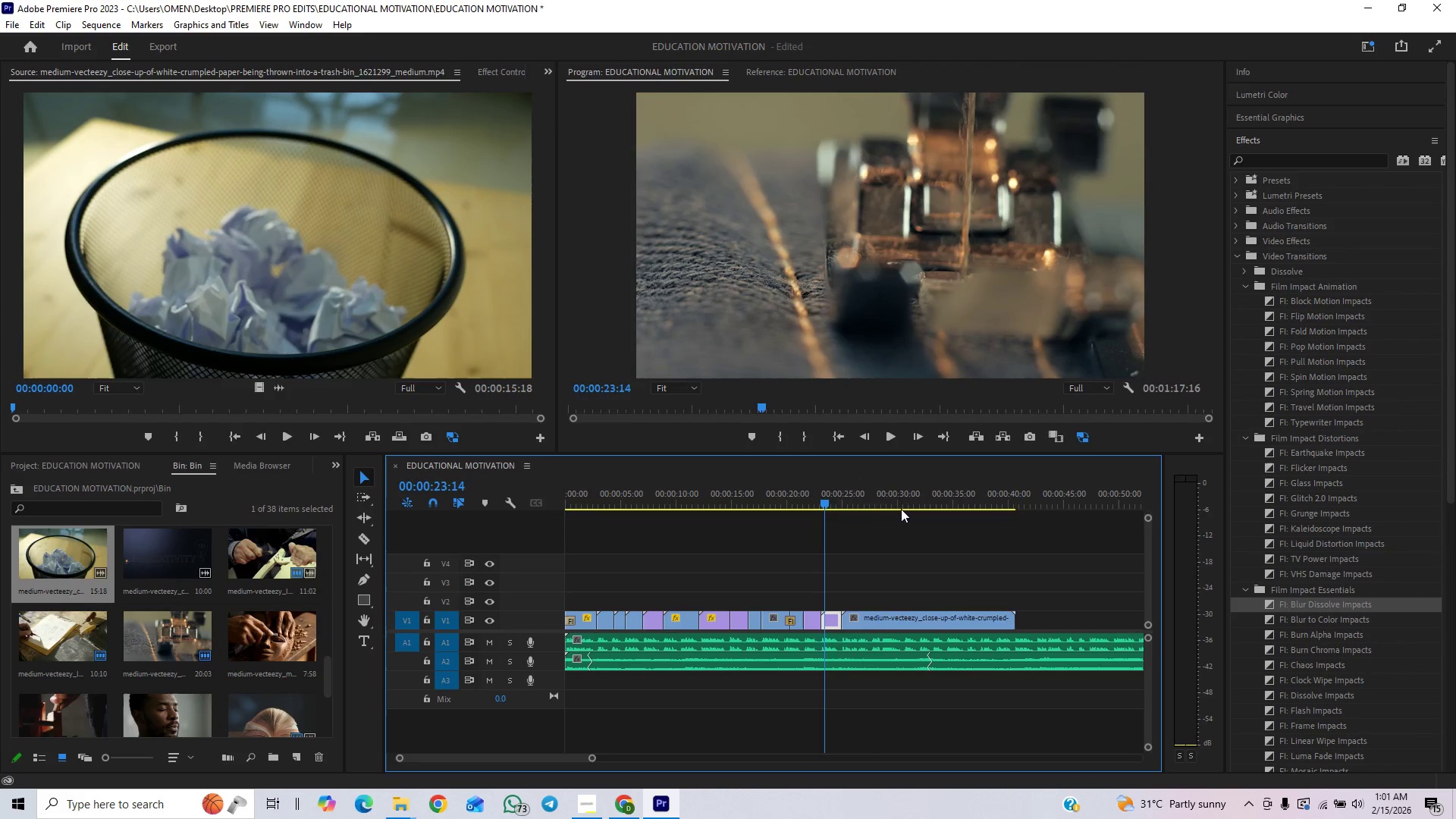 
left_click_drag(start_coordinate=[865, 497], to_coordinate=[871, 496])
 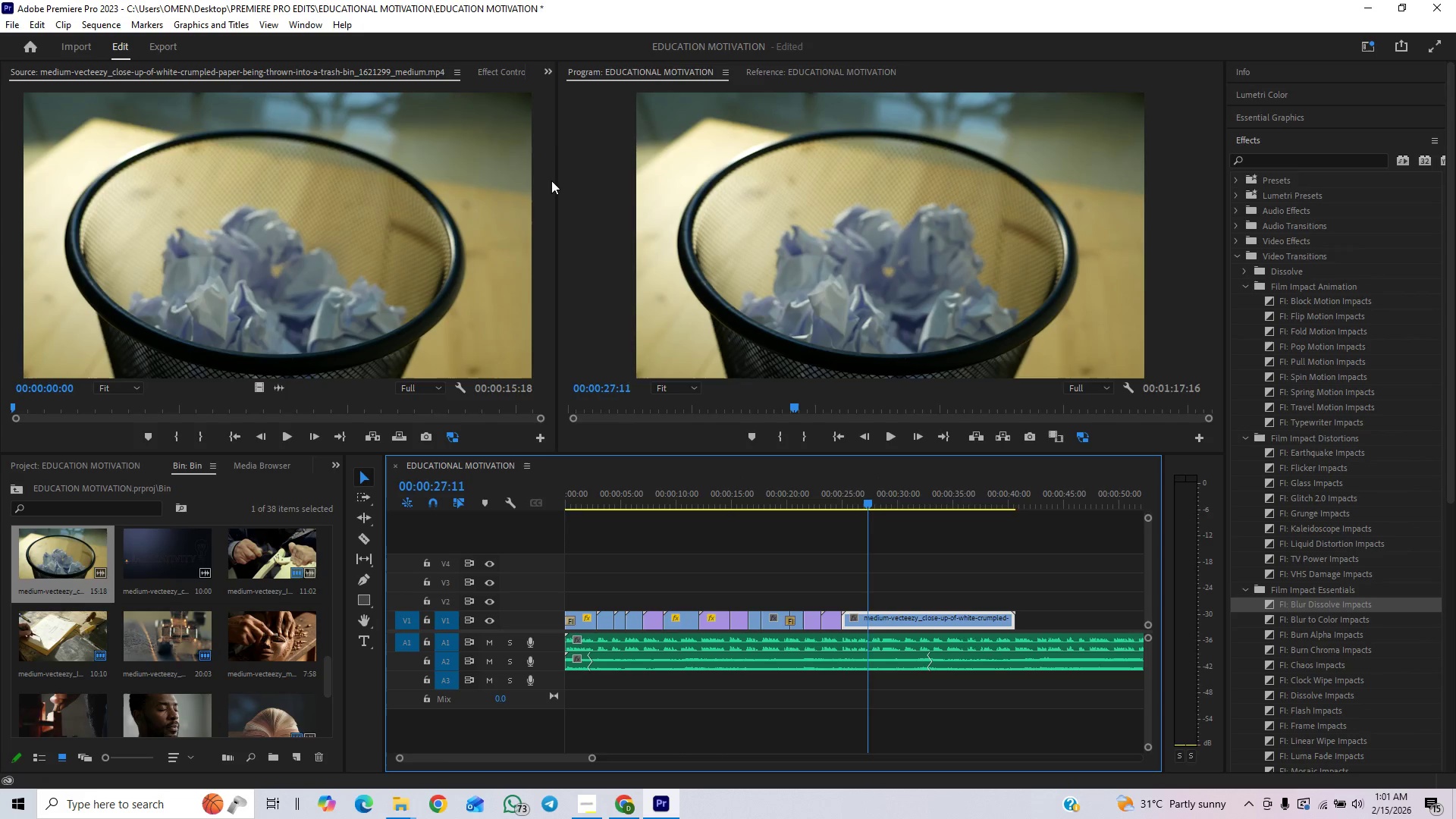 
left_click([502, 71])
 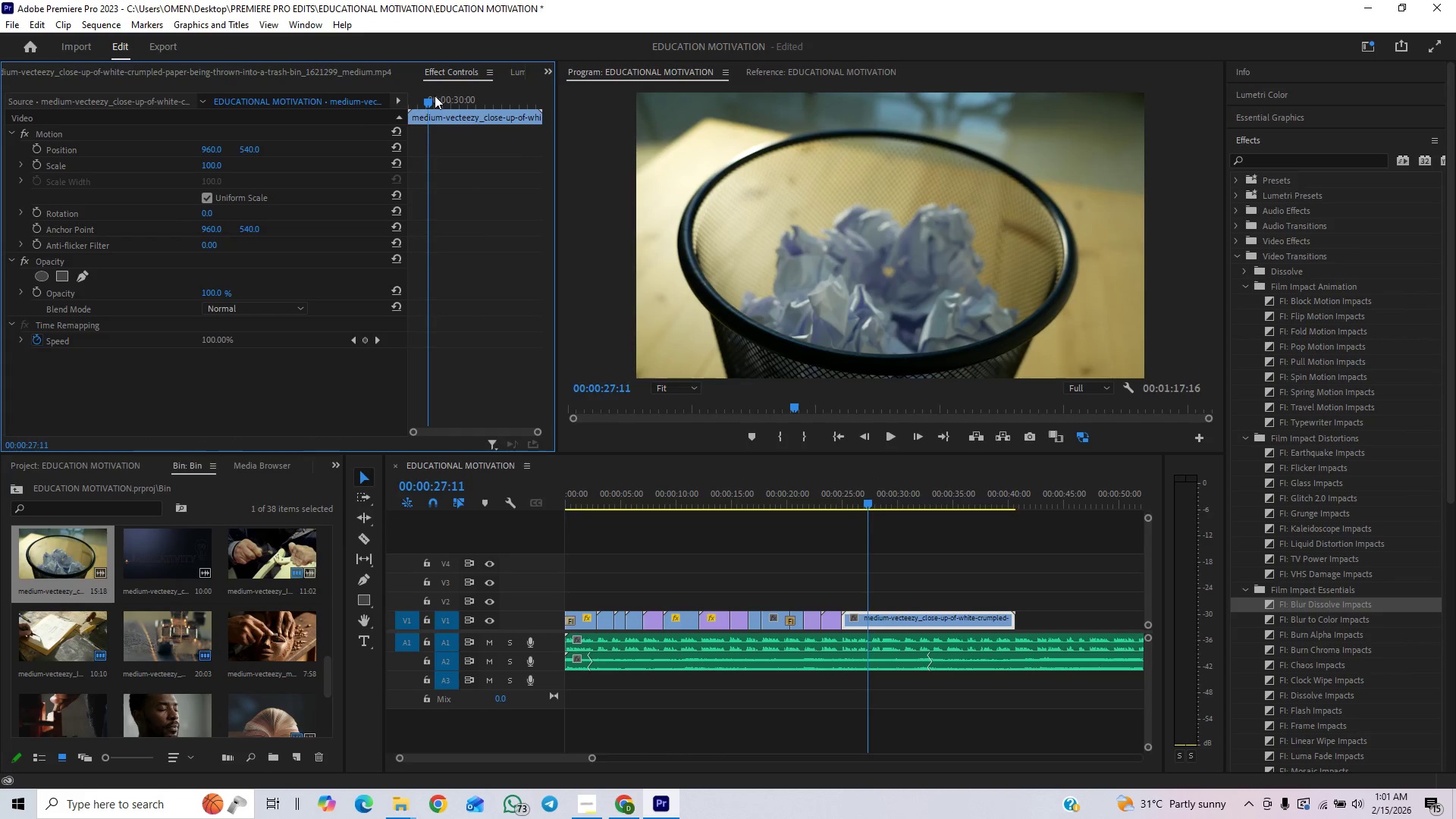 
left_click_drag(start_coordinate=[433, 98], to_coordinate=[434, 118])
 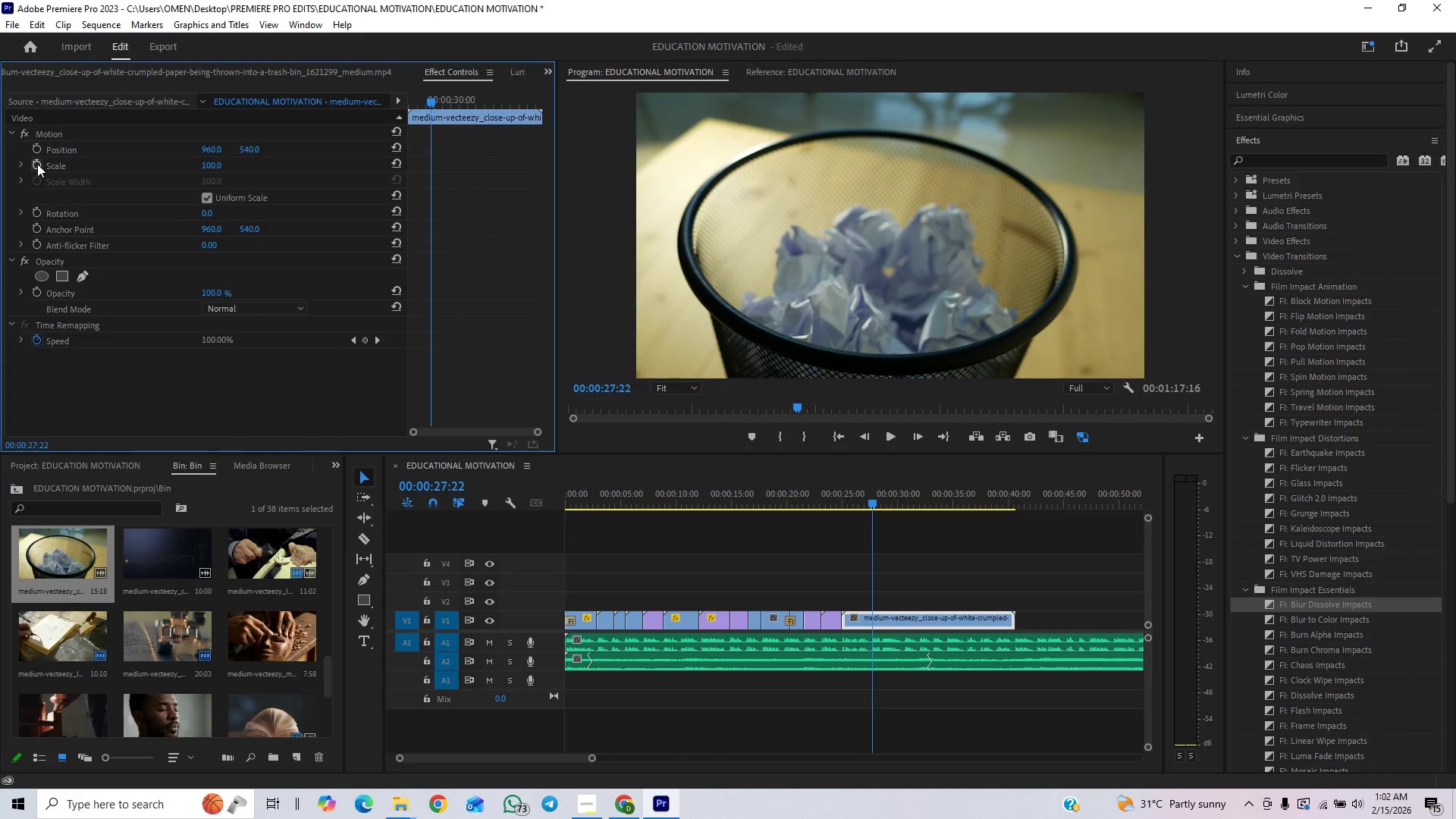 
double_click([33, 143])
 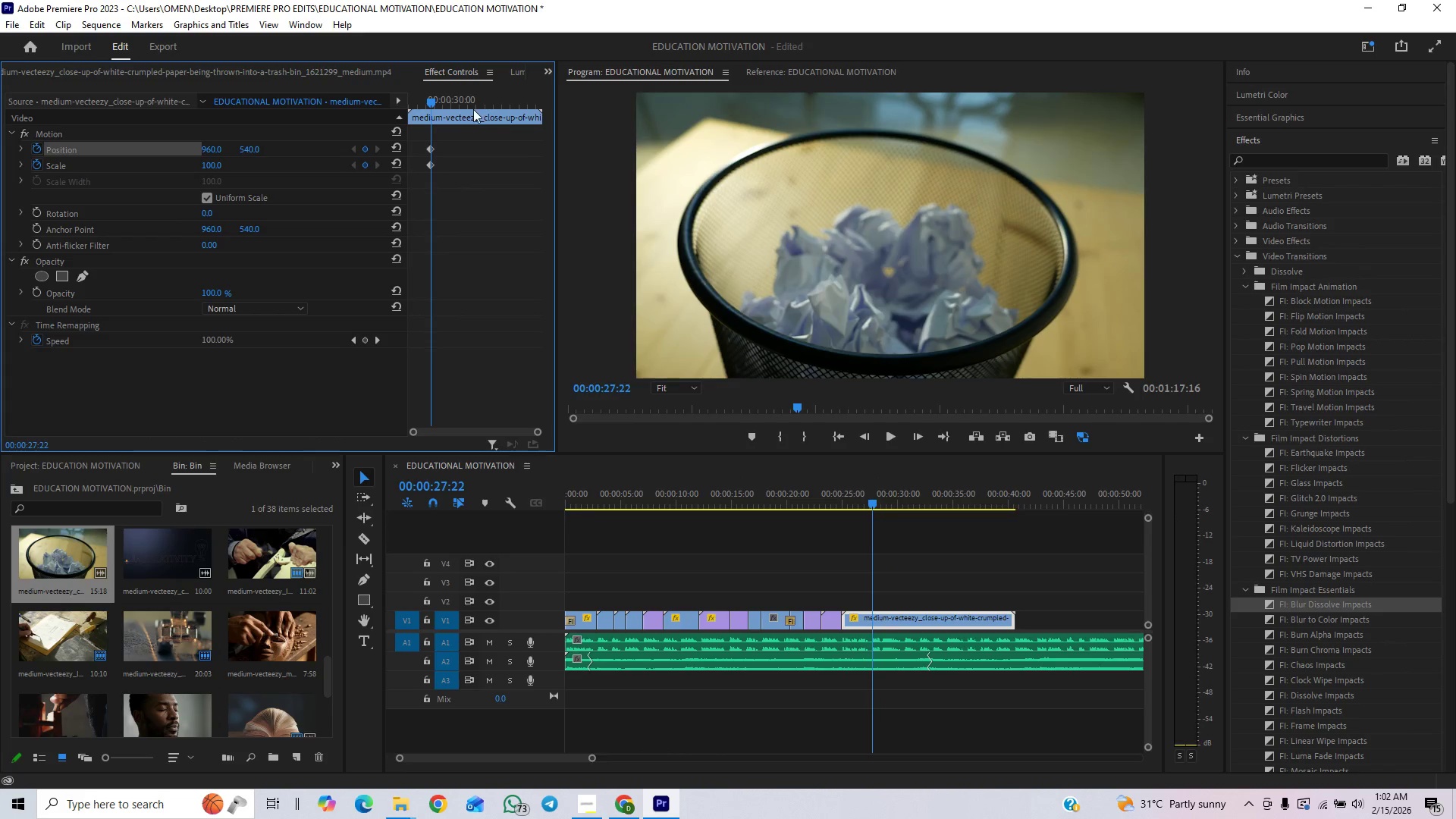 
left_click_drag(start_coordinate=[438, 100], to_coordinate=[256, 155])
 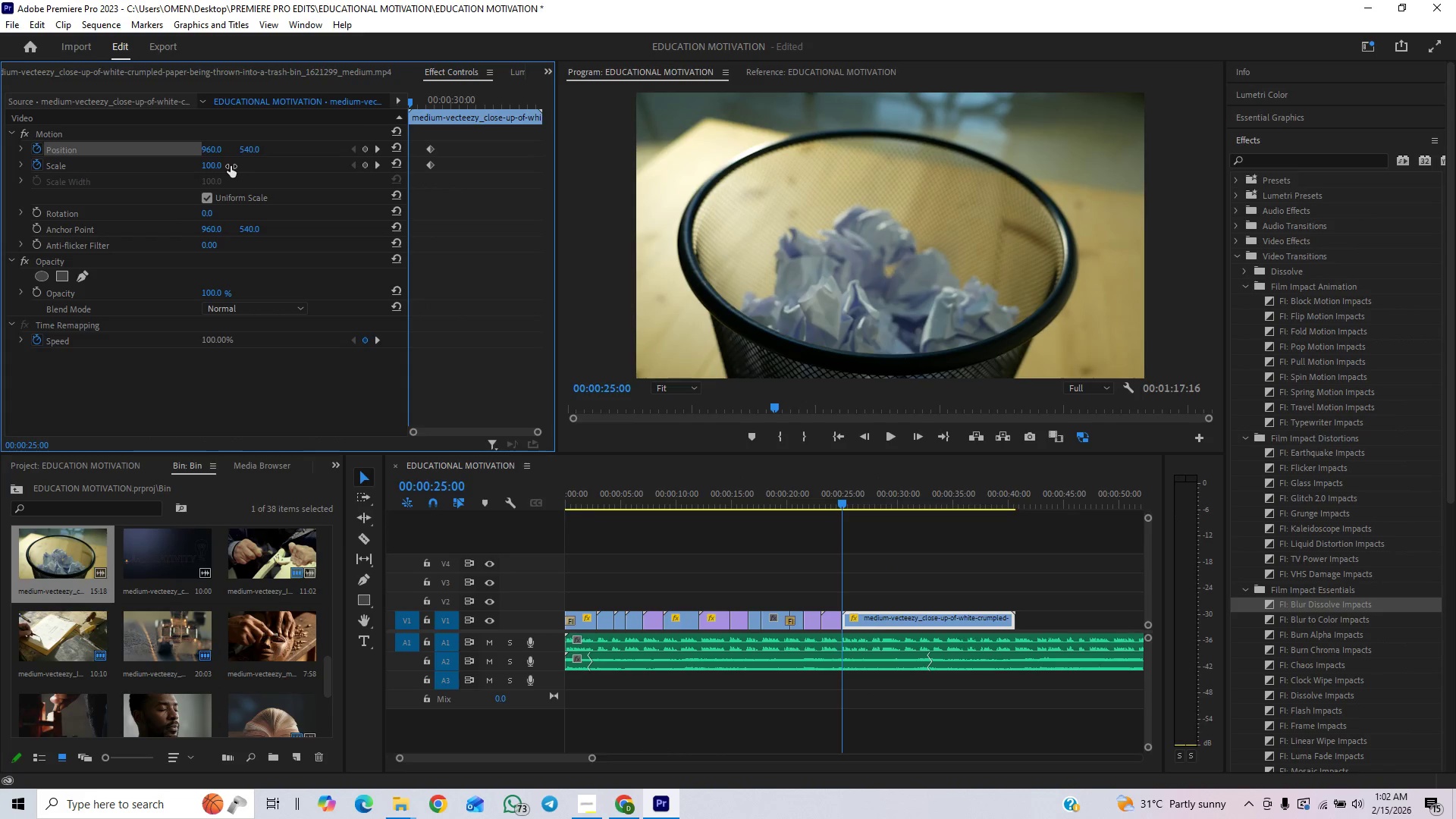 
left_click_drag(start_coordinate=[213, 167], to_coordinate=[248, 173])
 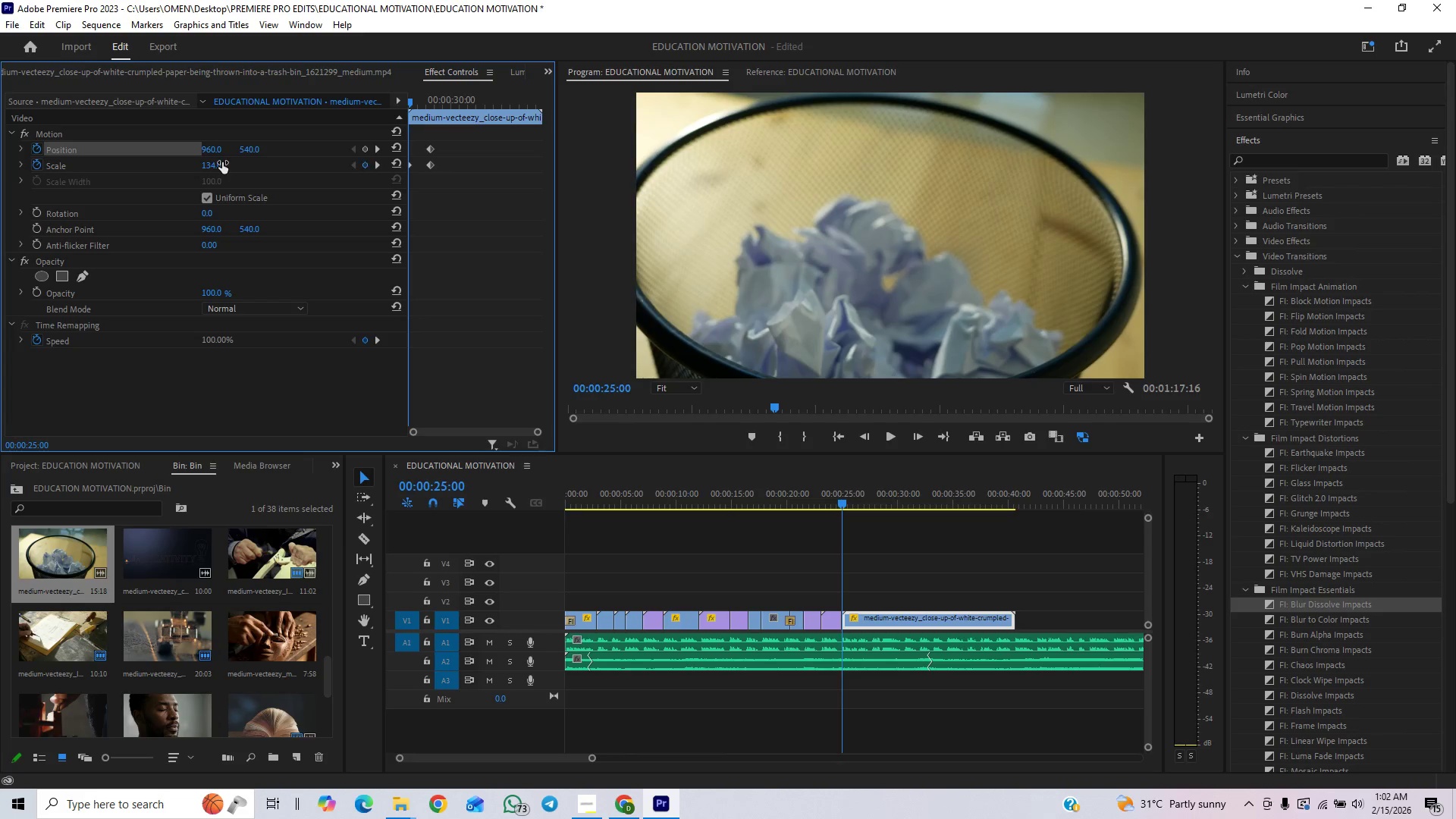 
left_click([222, 162])
 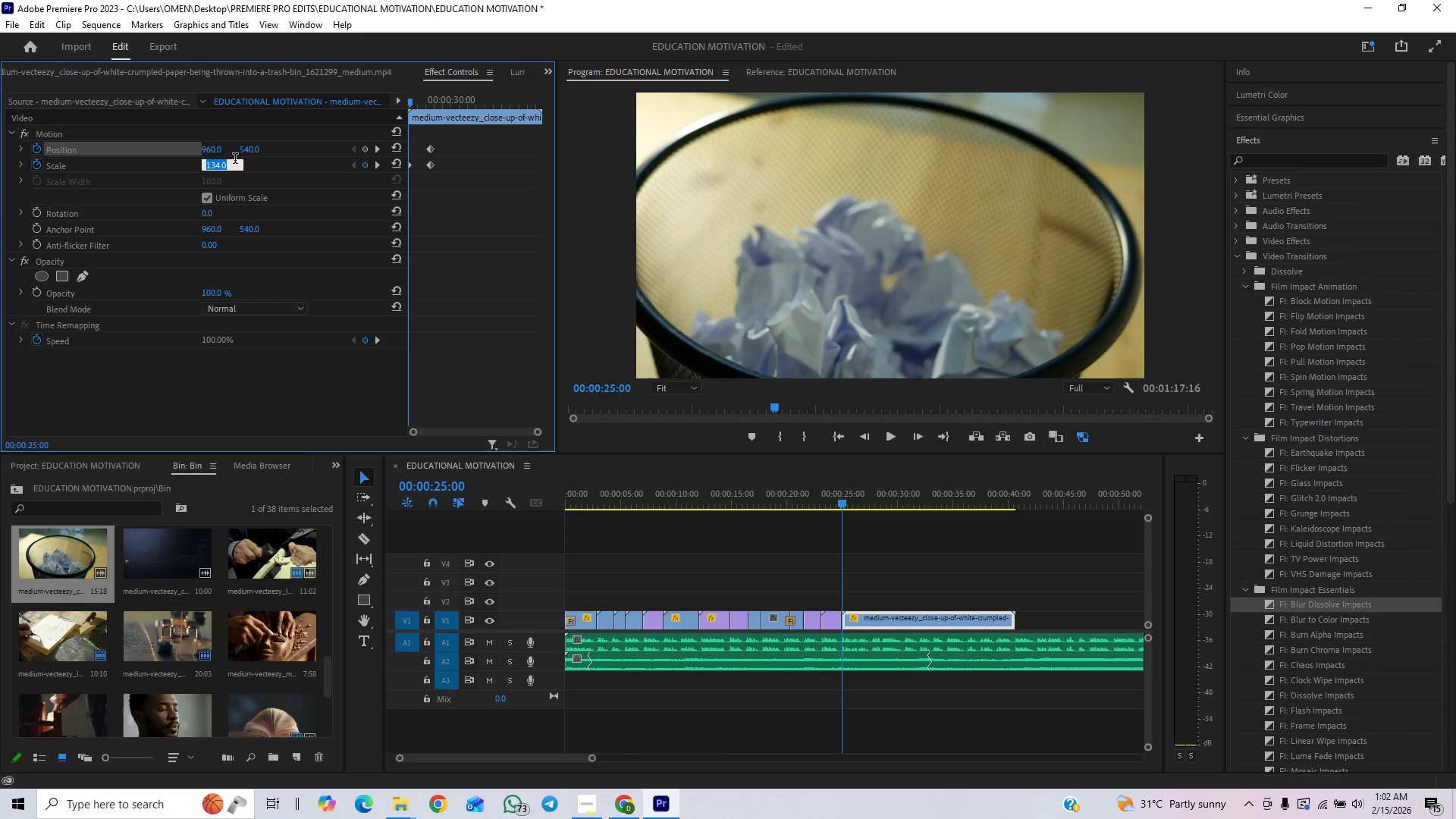 
type(140)
 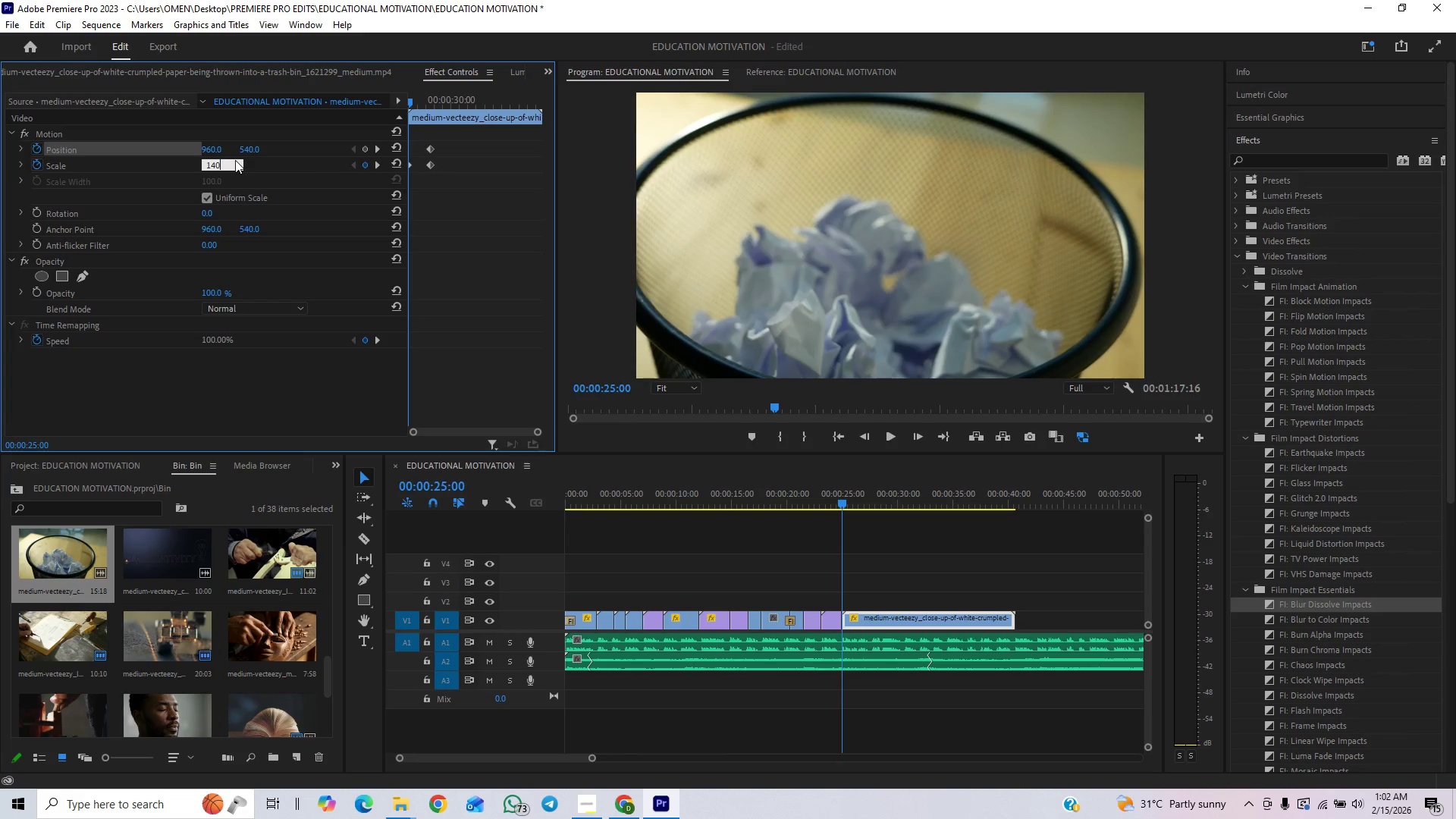 
key(Enter)
 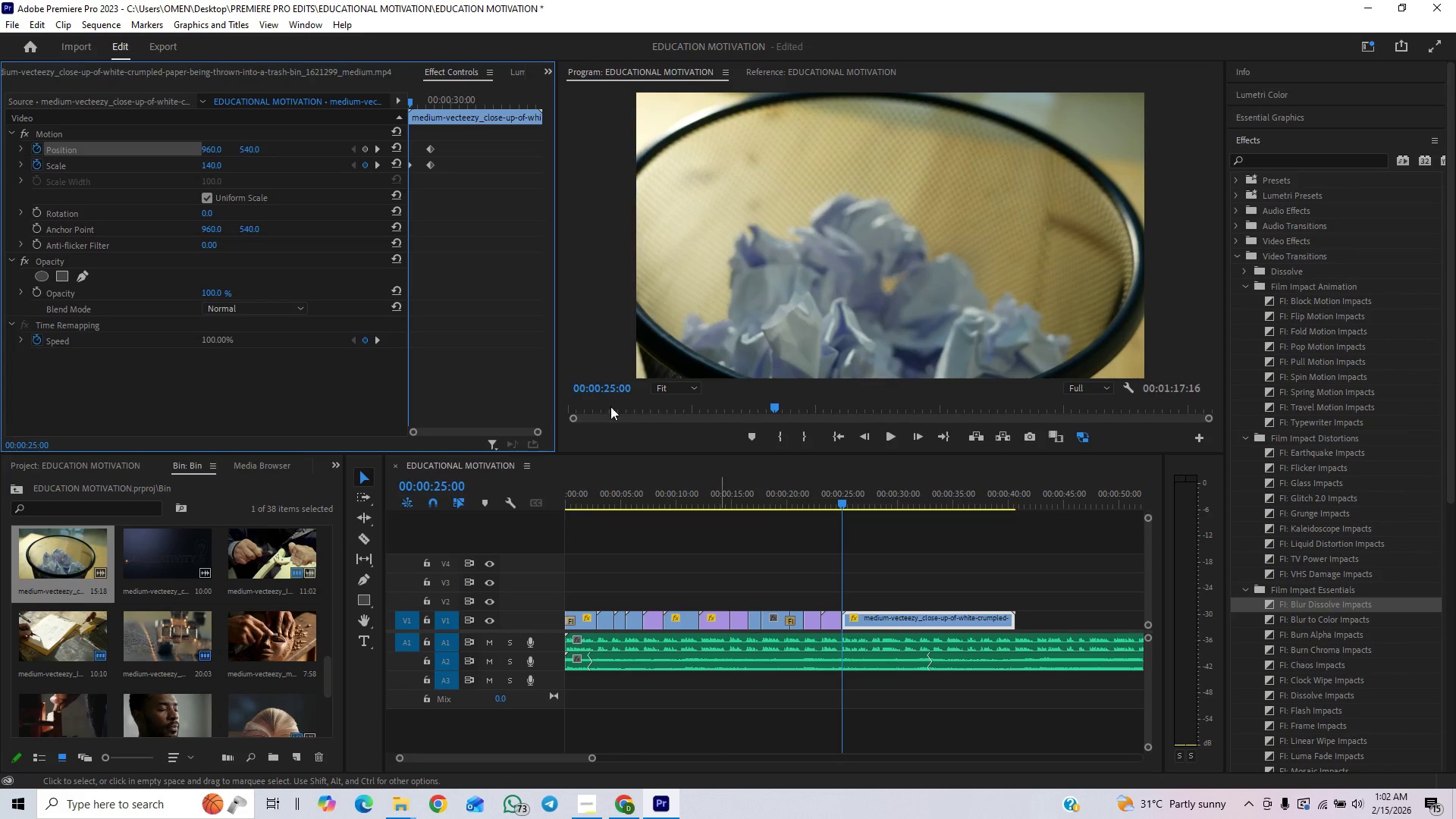 
left_click([361, 149])
 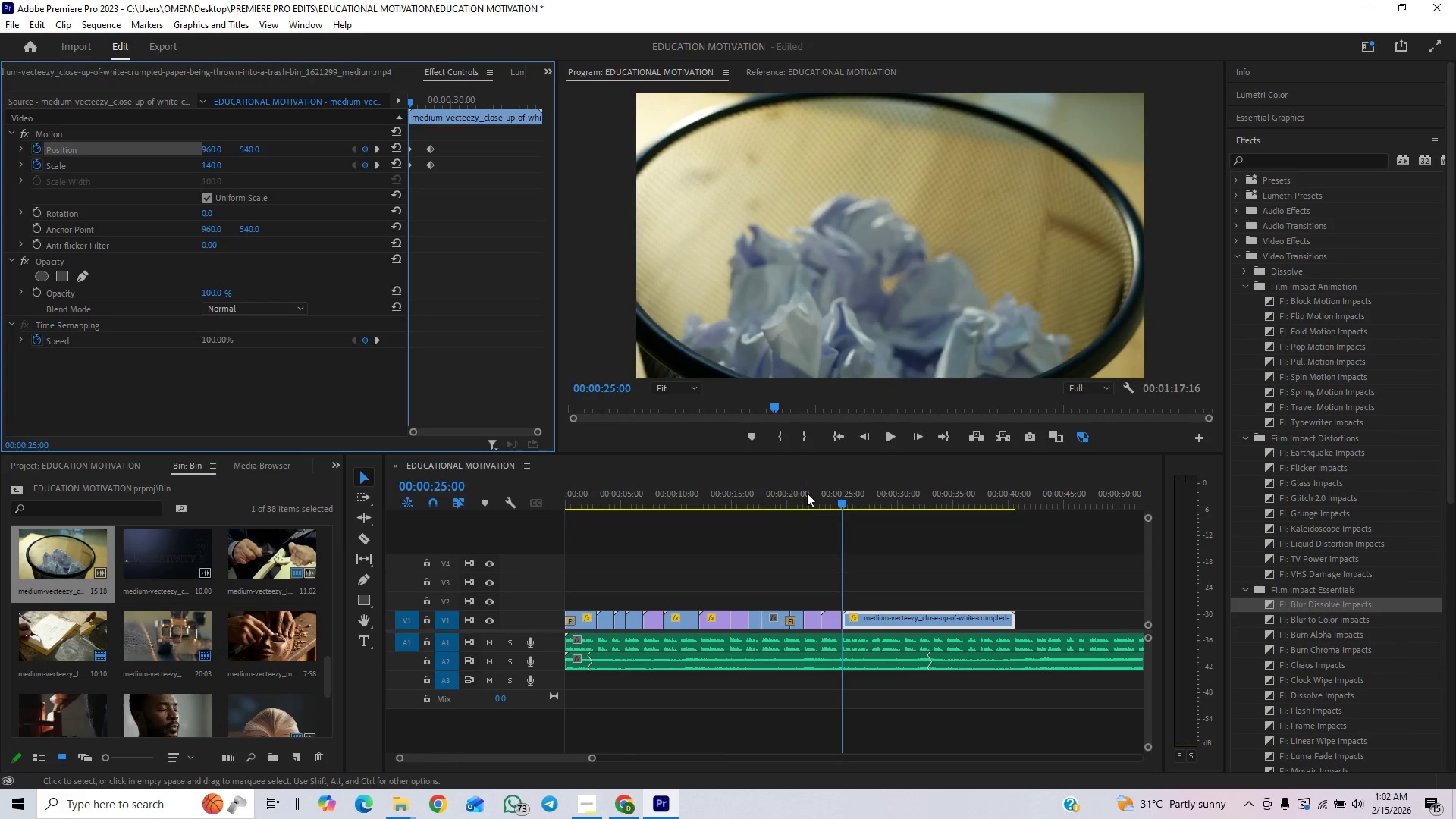 
left_click([822, 497])
 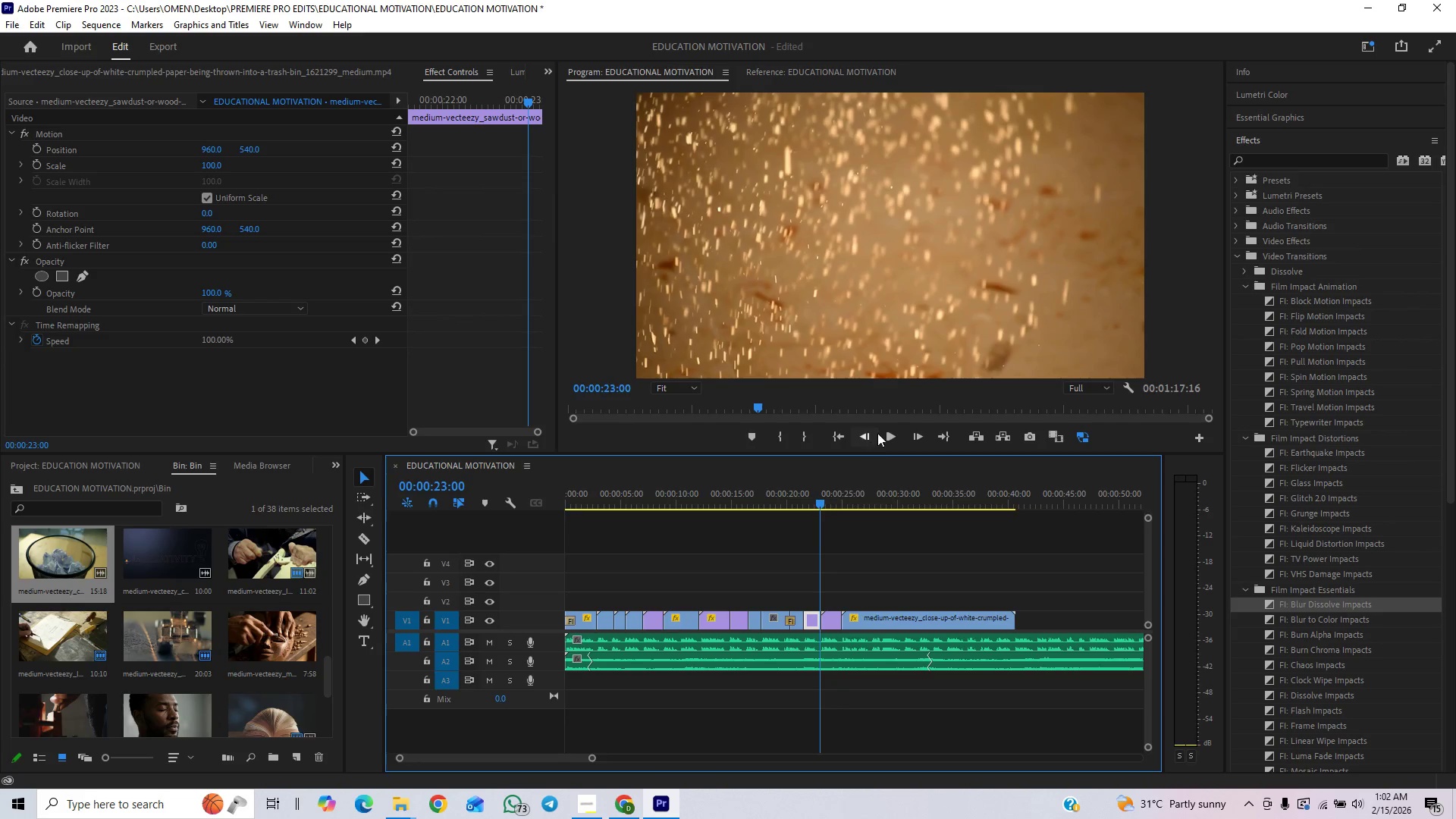 
left_click([883, 430])
 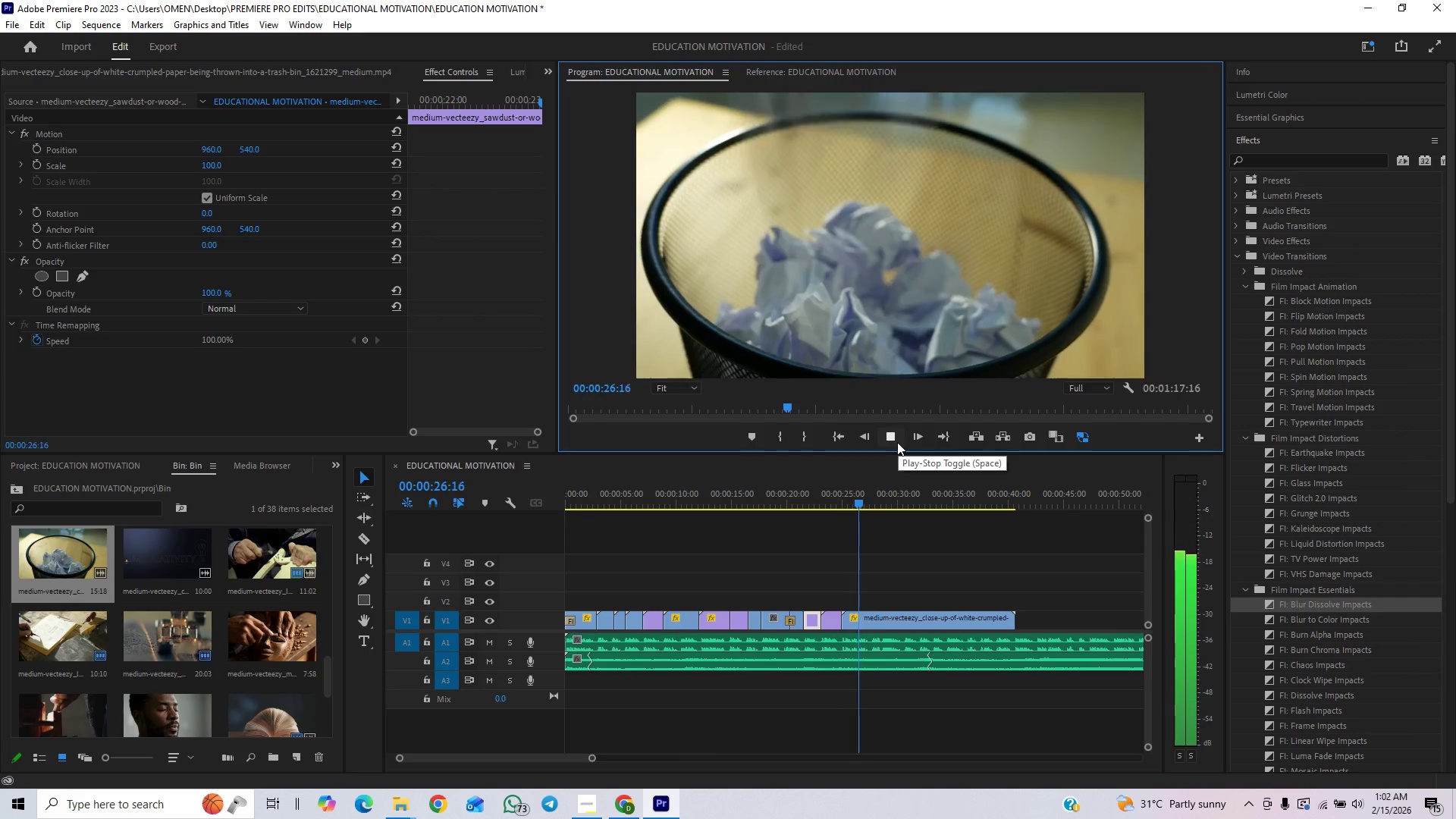 
wait(5.03)
 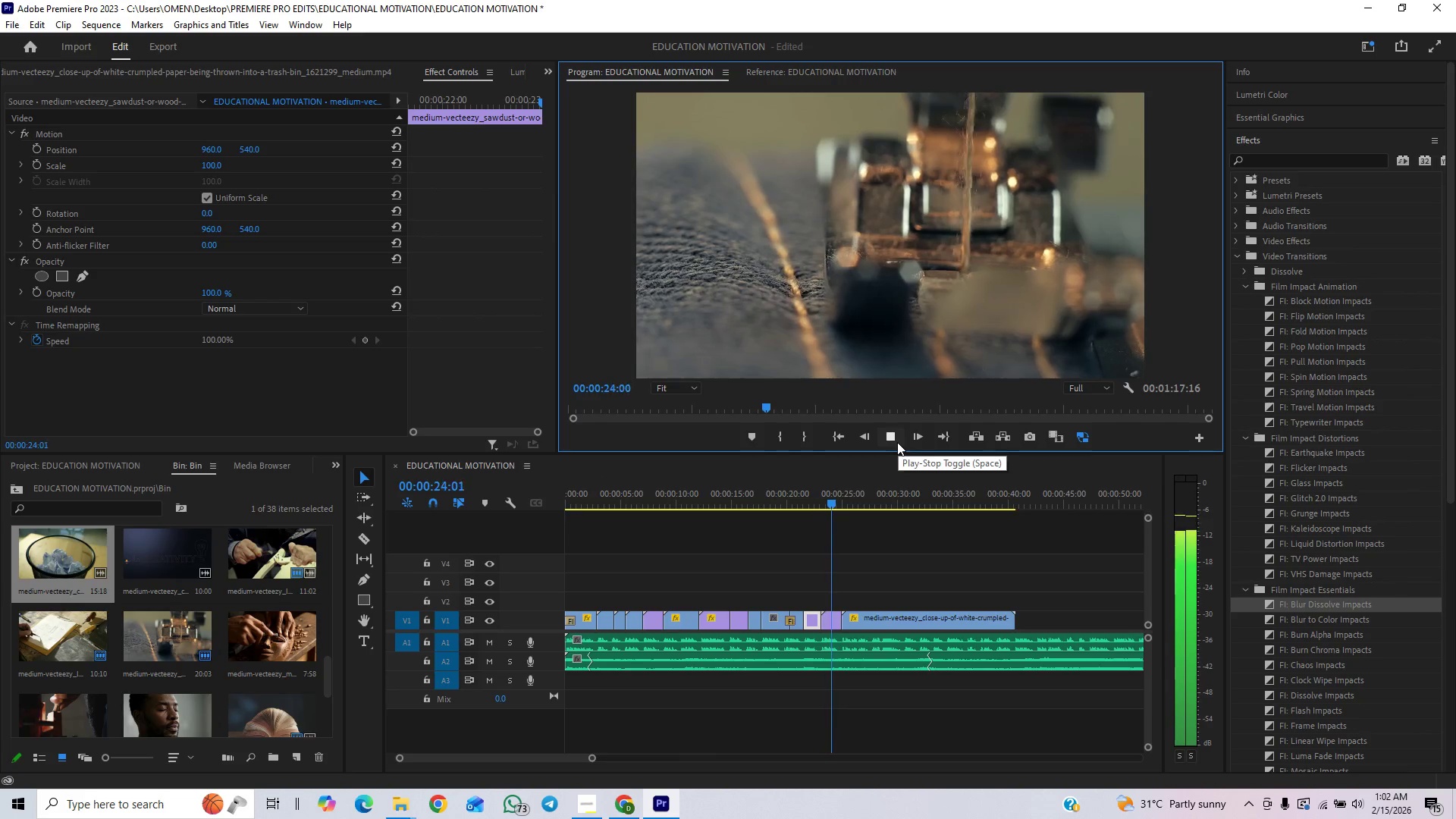 
left_click([897, 442])
 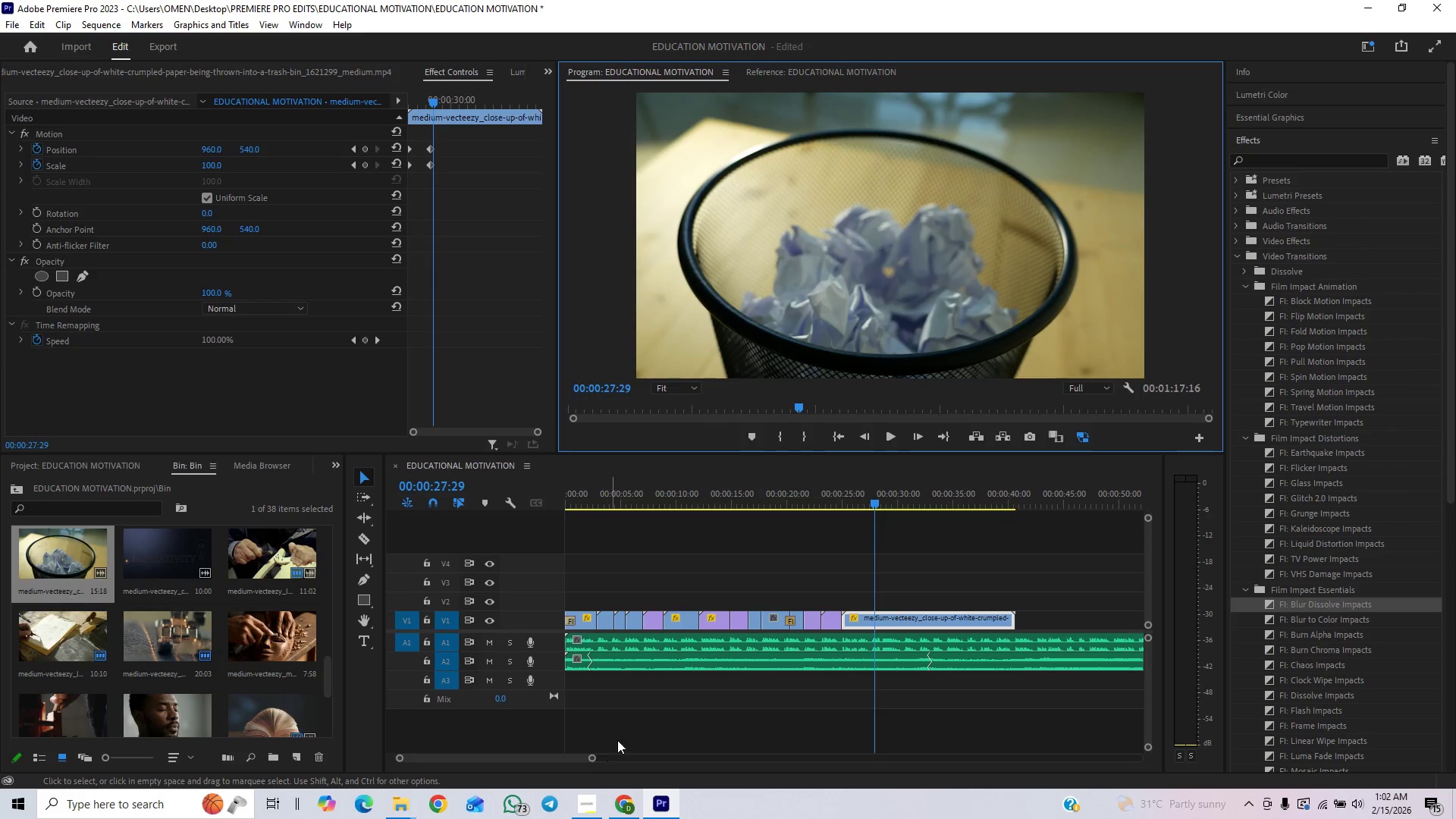 
left_click([892, 435])
 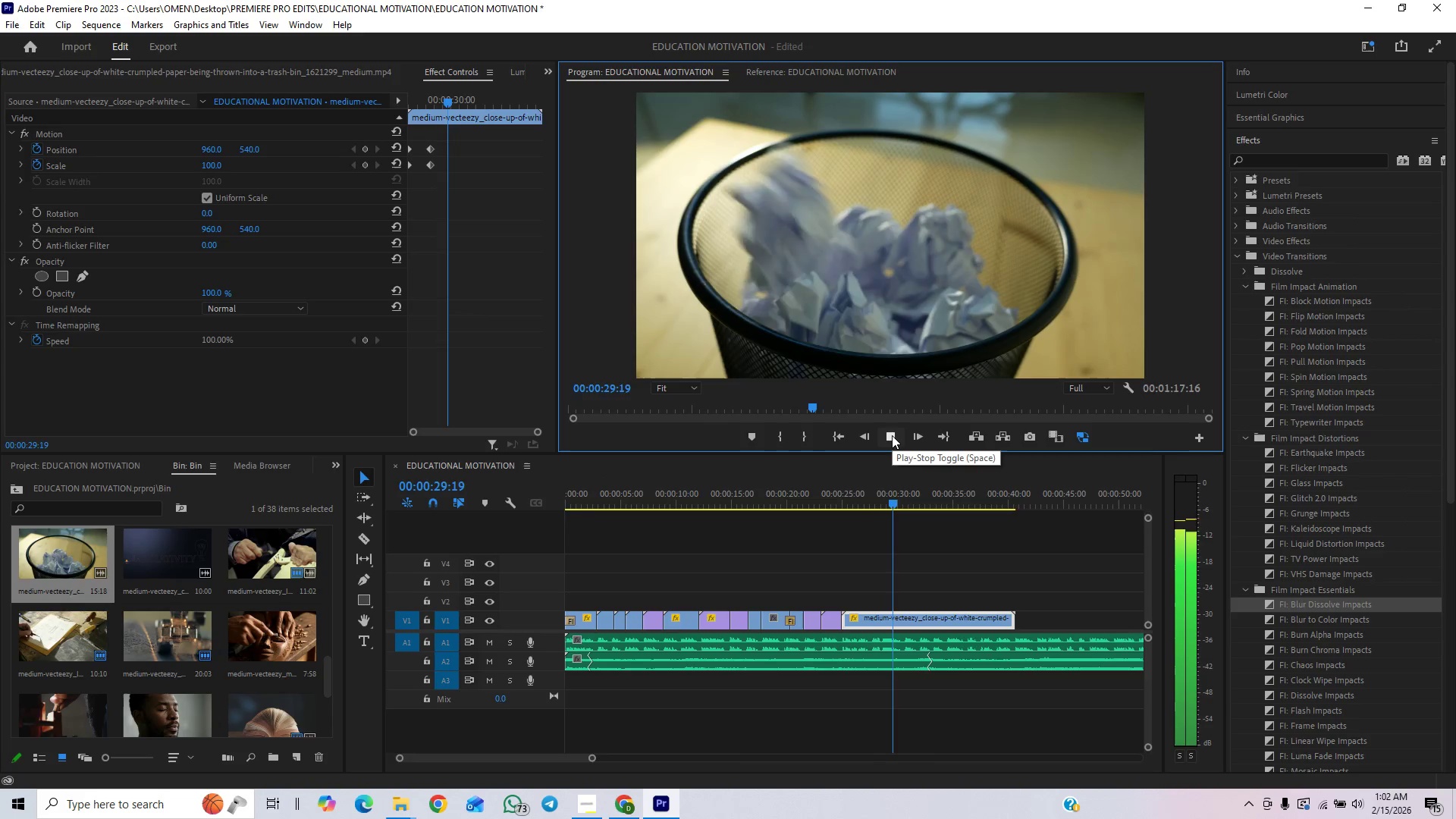 
left_click([892, 435])
 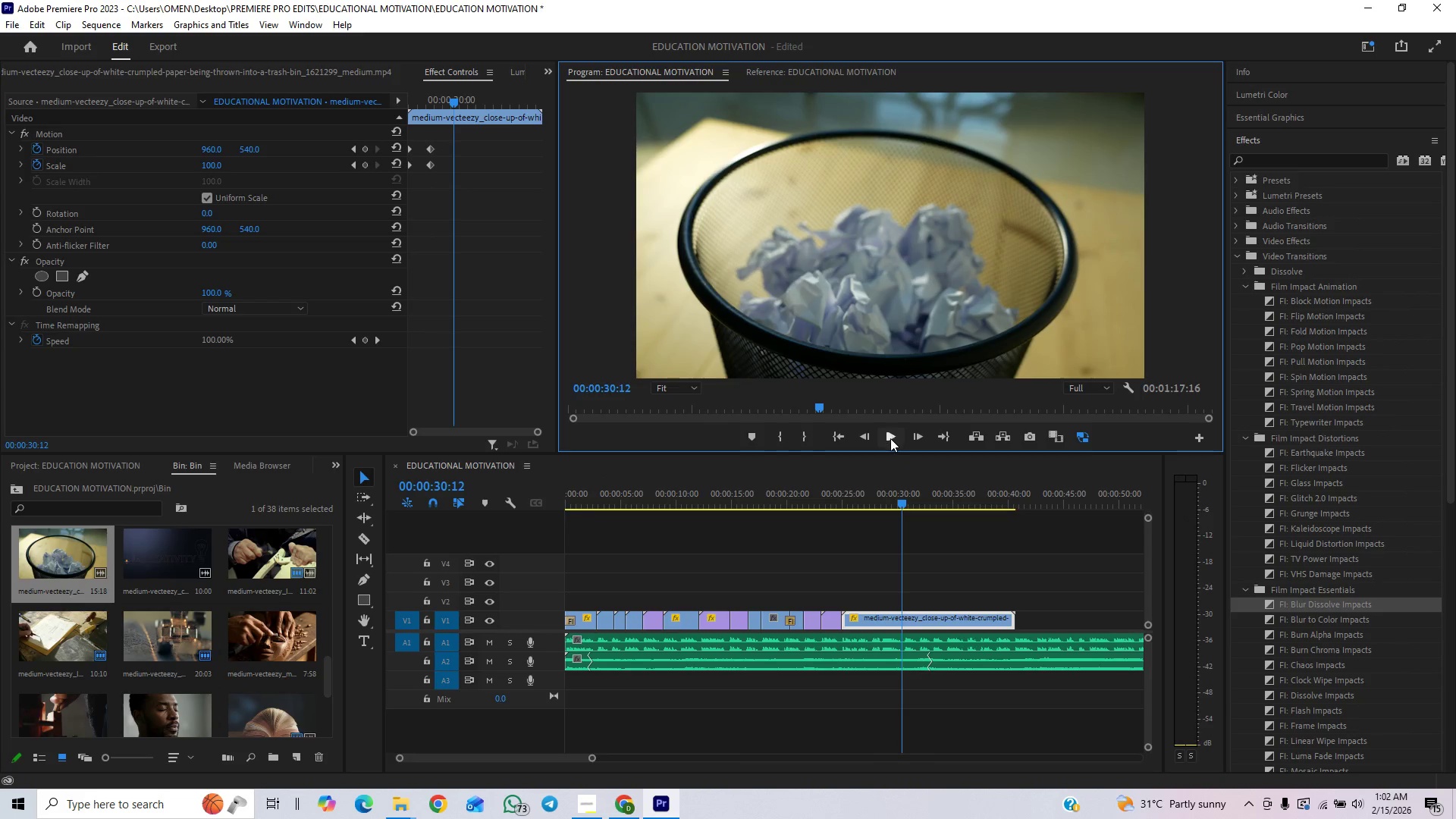 
left_click([842, 435])
 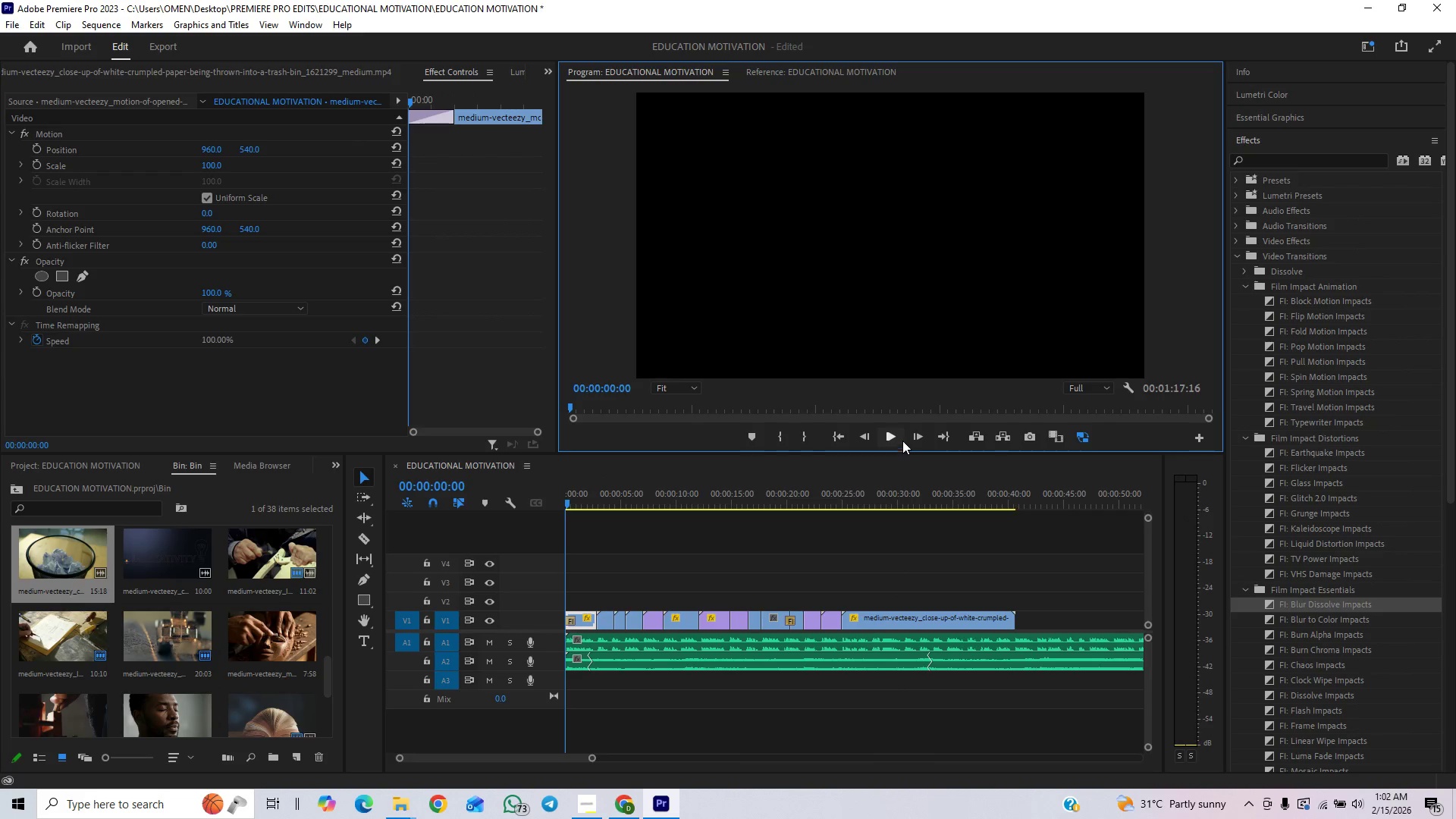 
left_click([885, 434])
 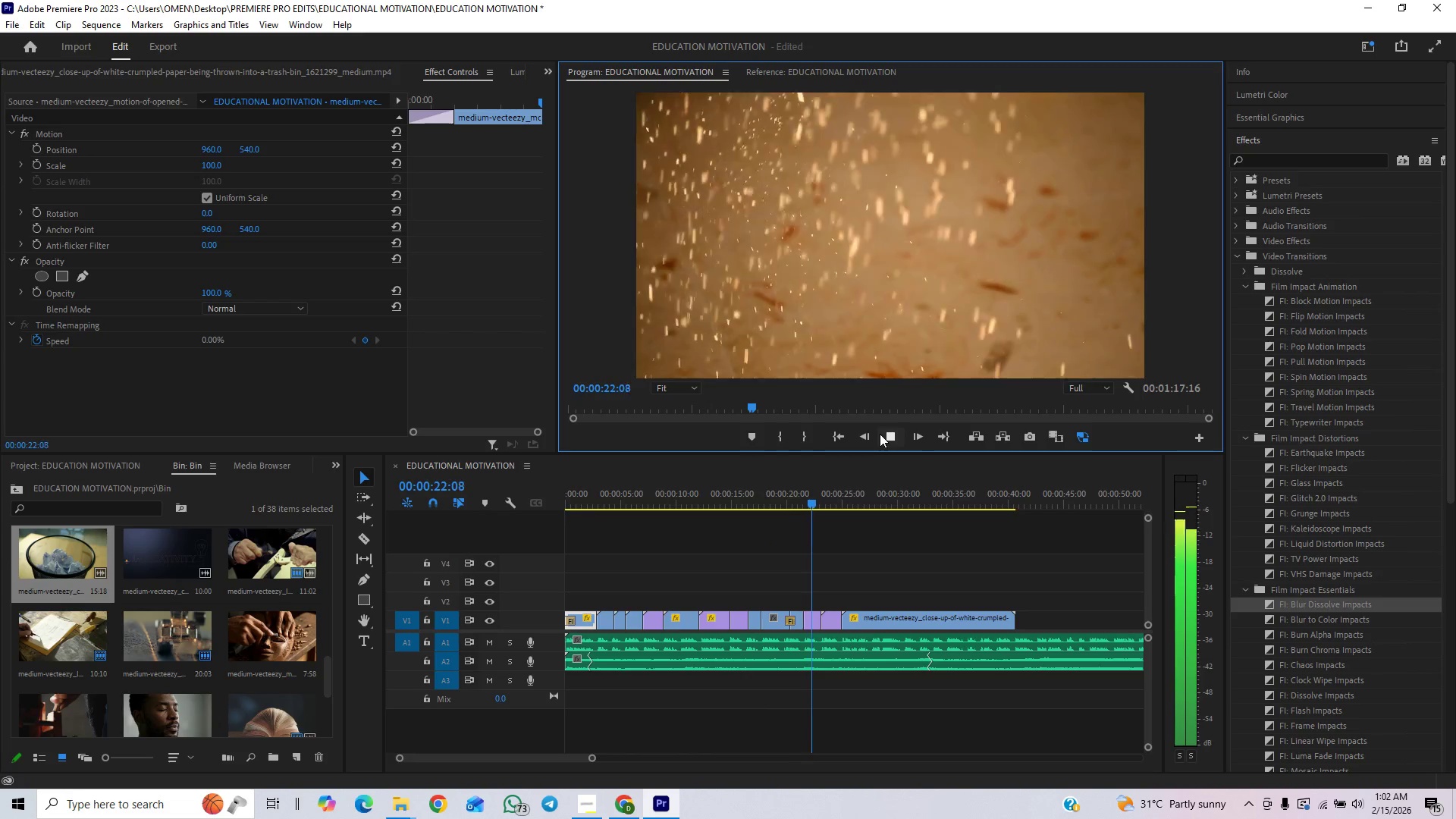 
wait(27.61)
 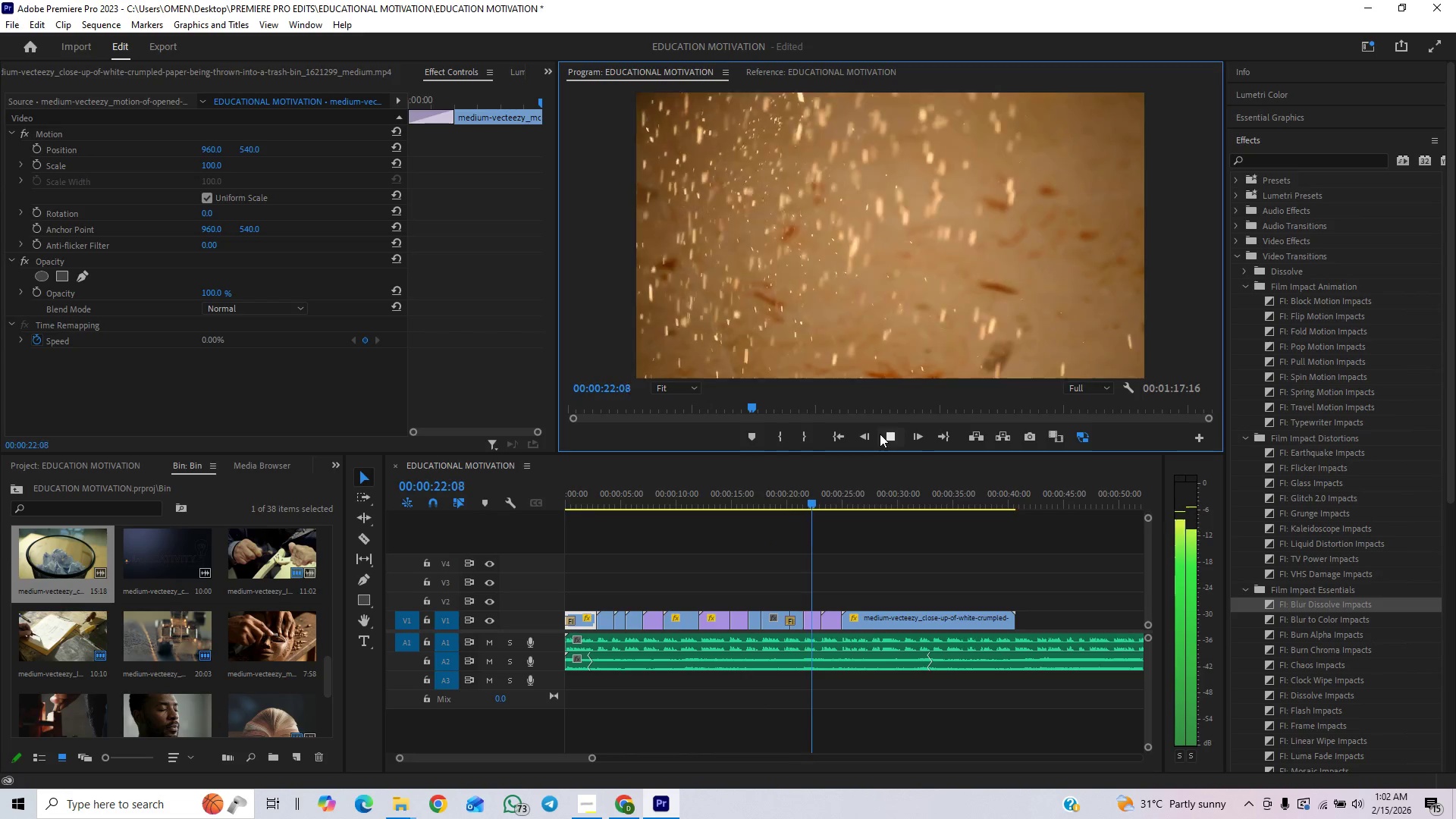 
left_click([886, 436])
 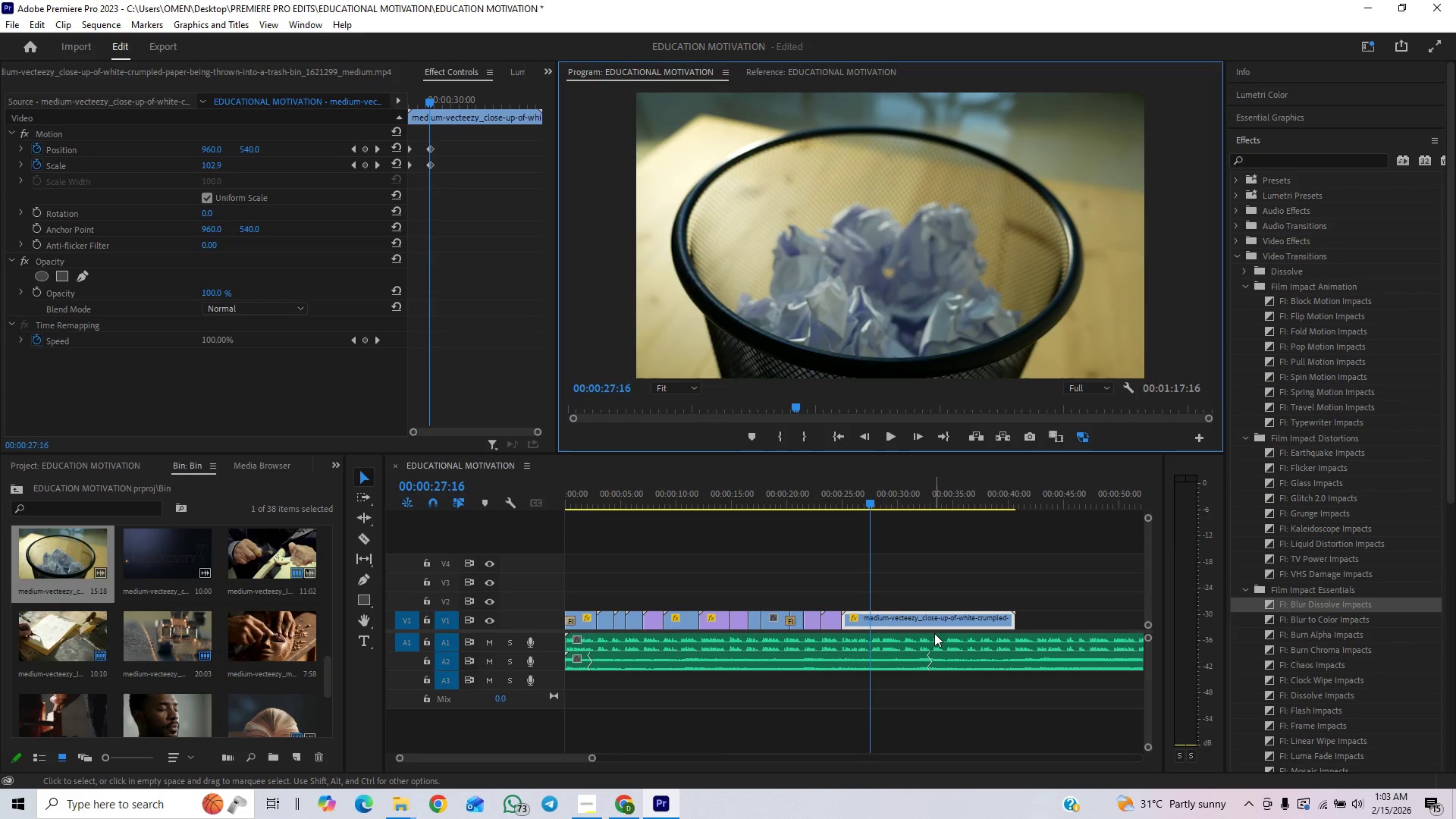 
left_click_drag(start_coordinate=[1009, 623], to_coordinate=[860, 656])
 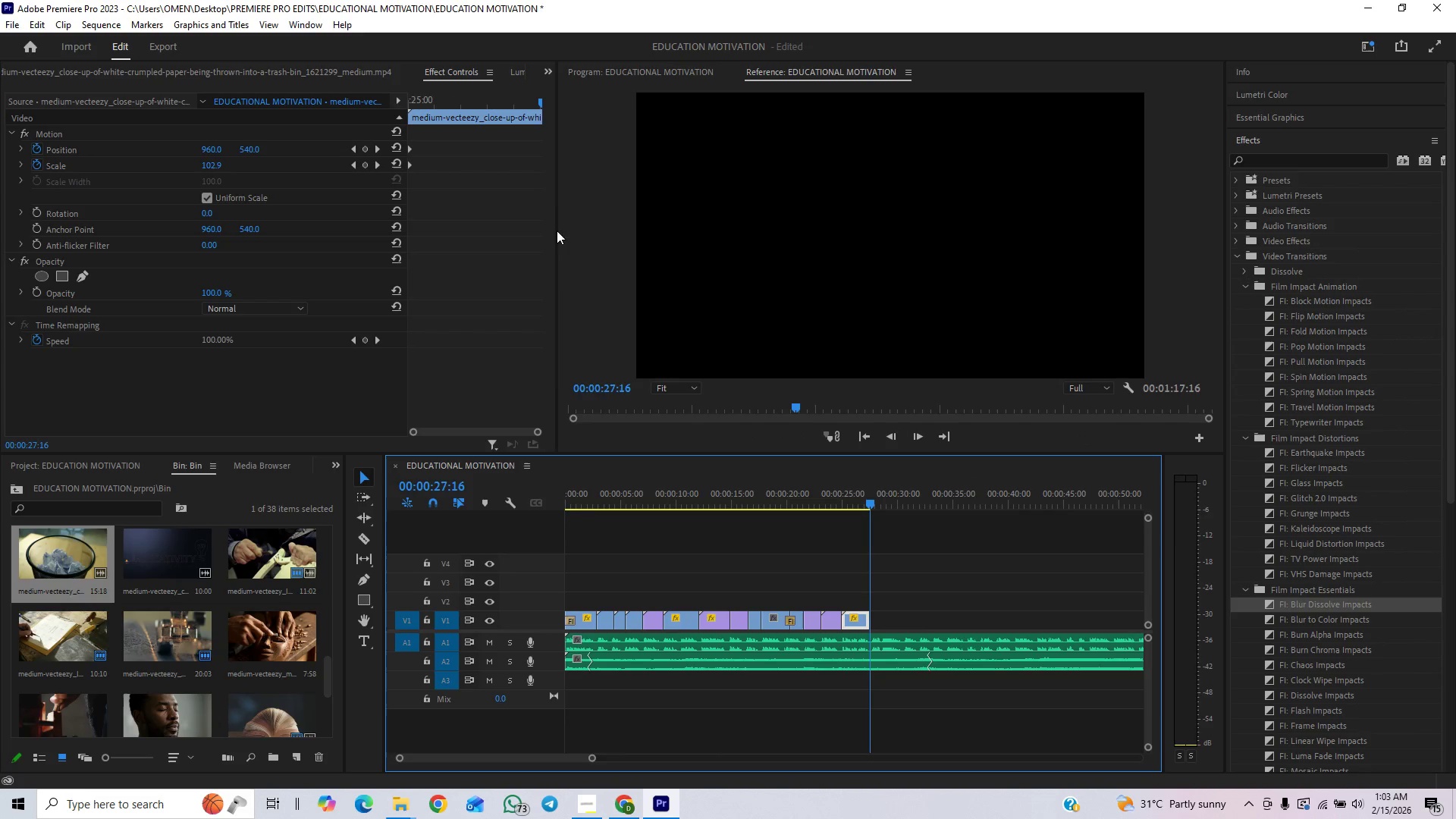 
left_click_drag(start_coordinate=[517, 101], to_coordinate=[648, 102])
 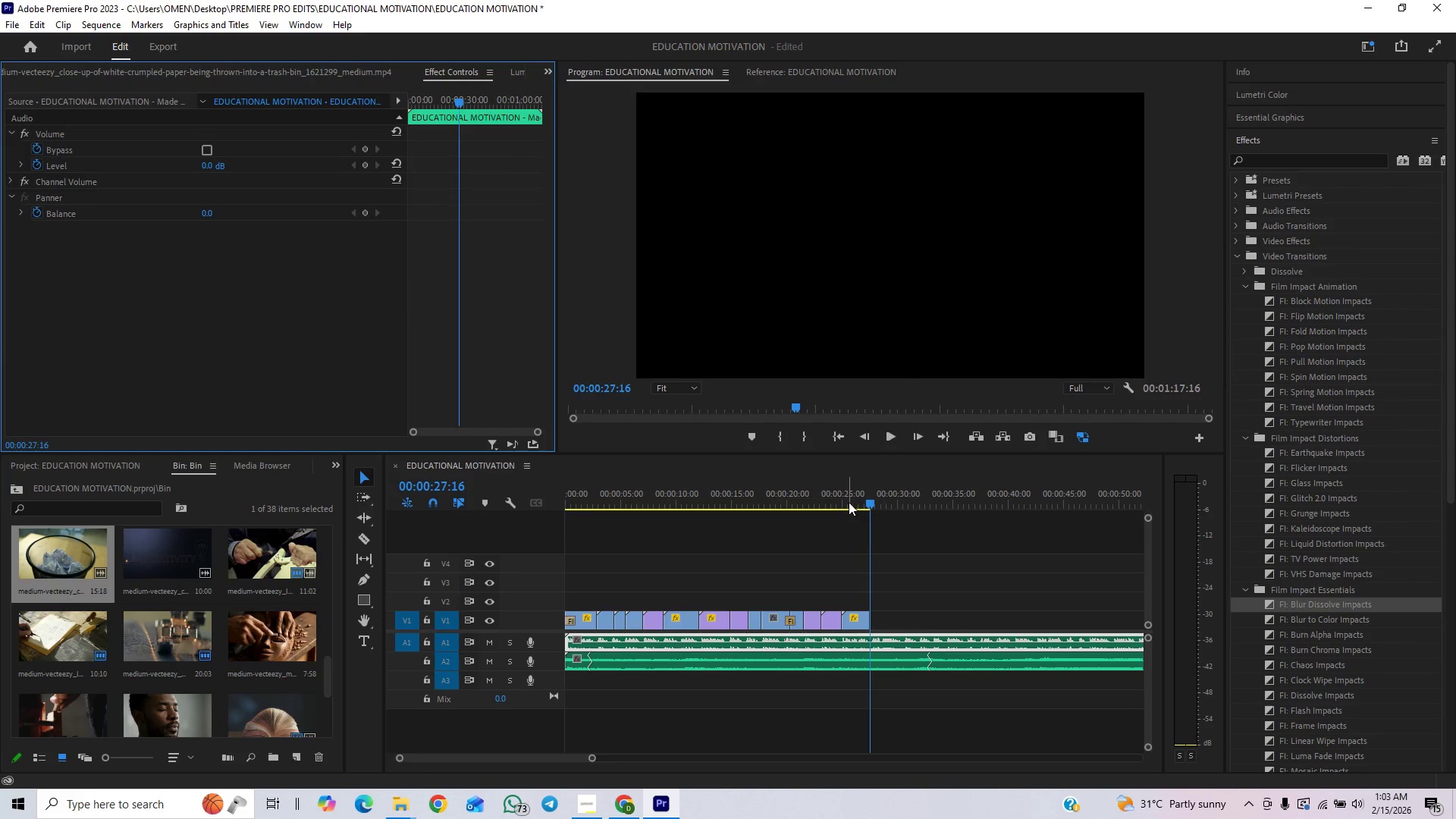 
key(Control+Z)
 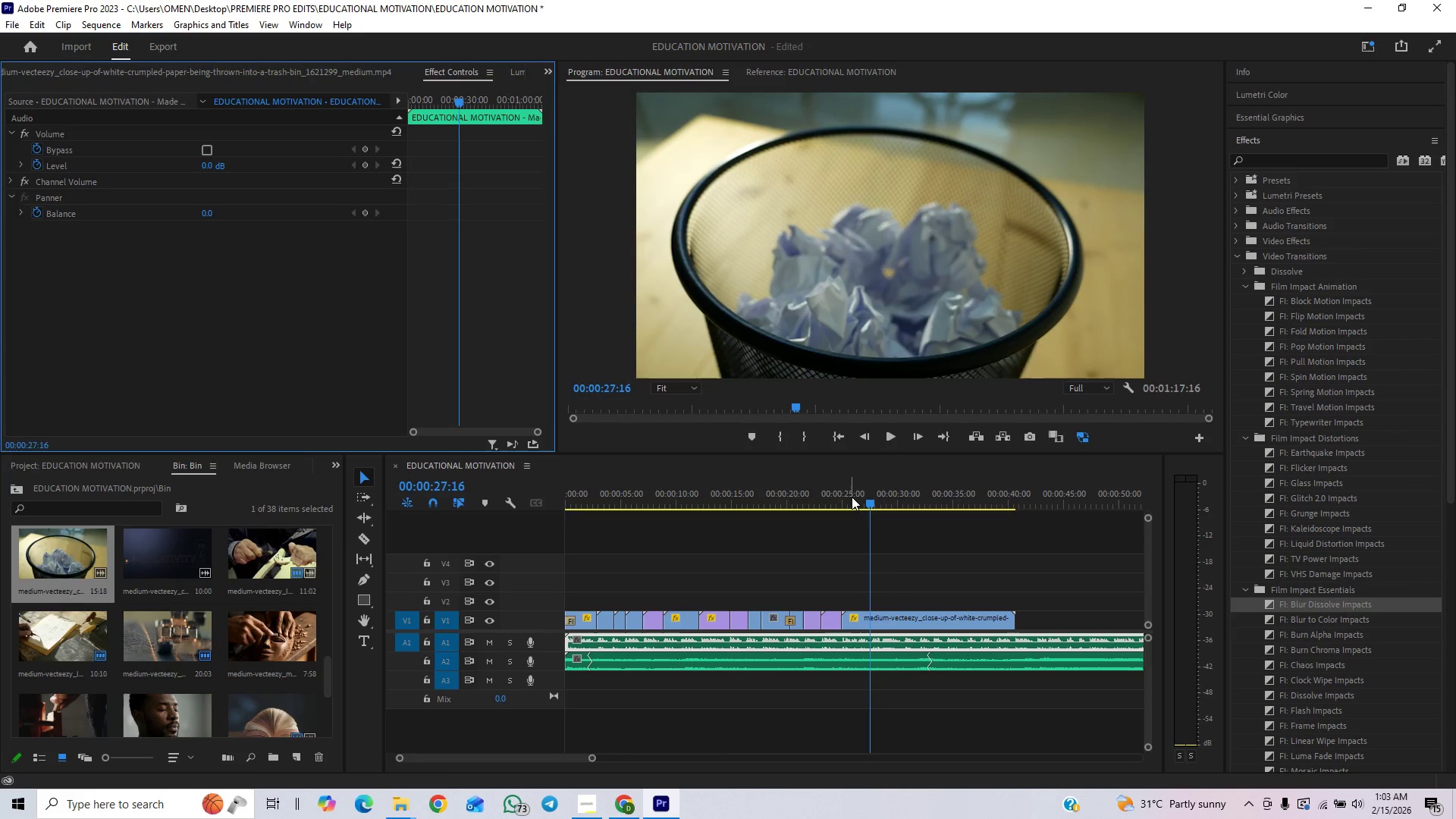 
left_click([893, 613])
 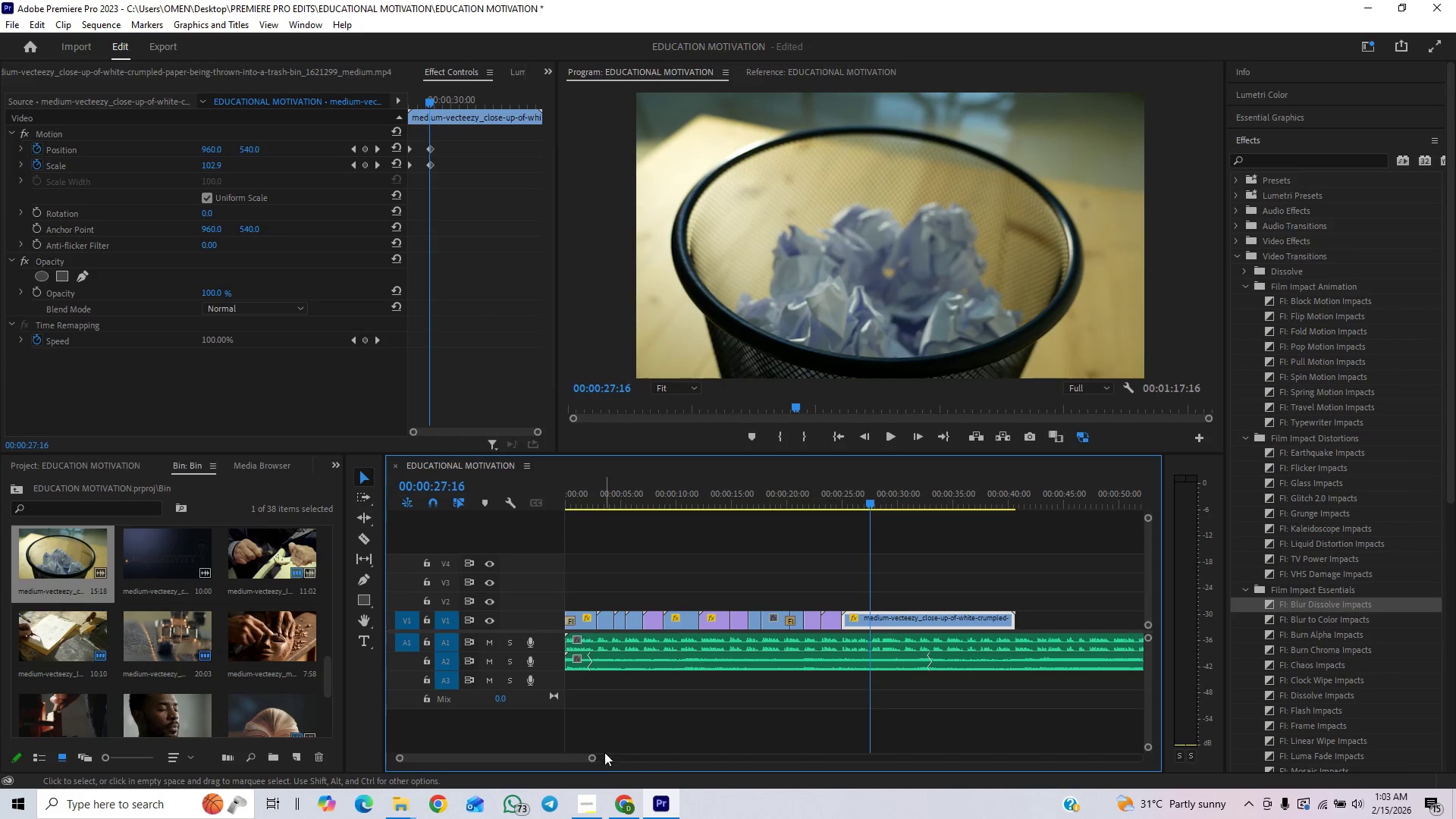 
left_click_drag(start_coordinate=[592, 758], to_coordinate=[535, 767])
 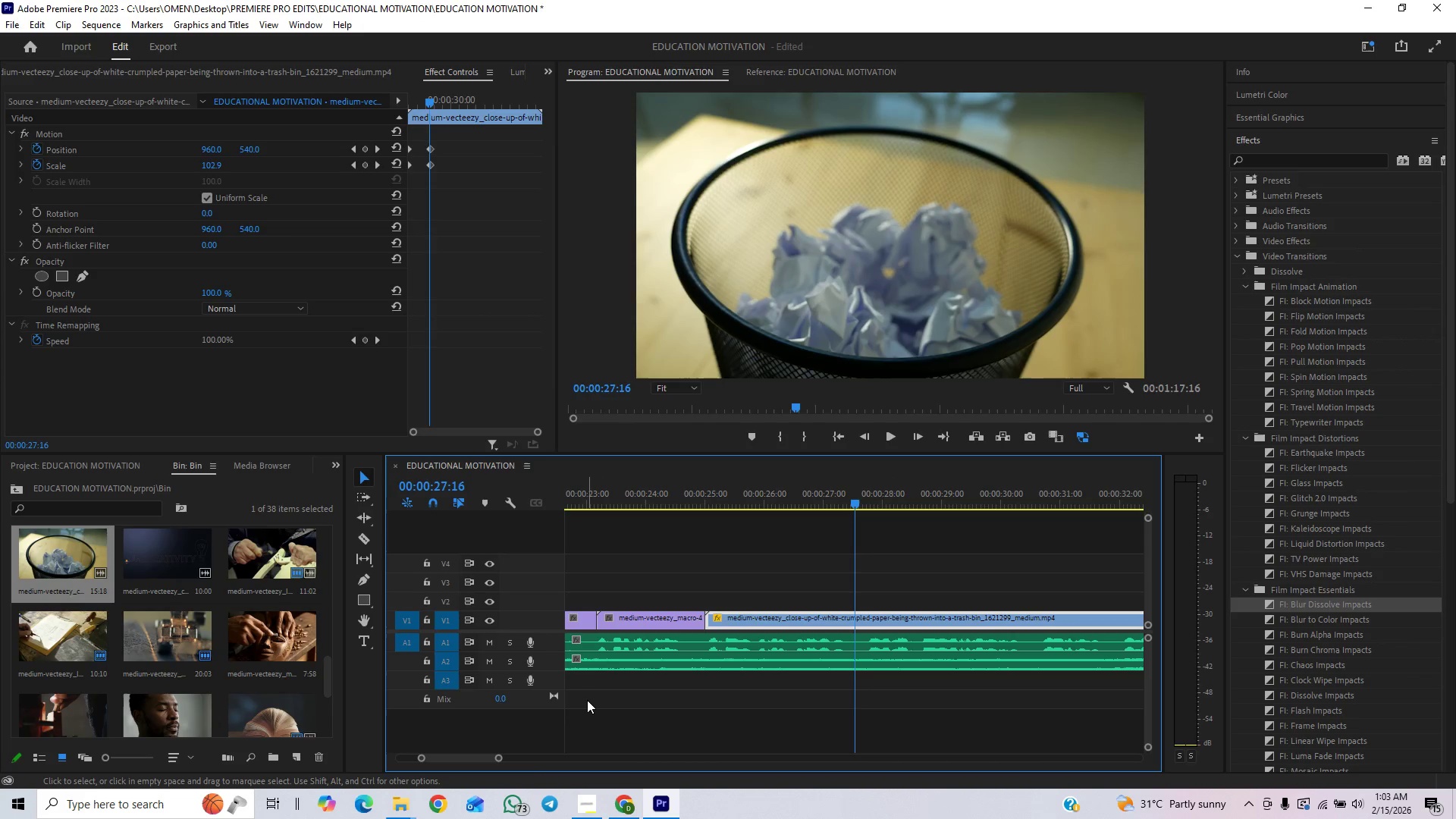 
key(ArrowRight)
 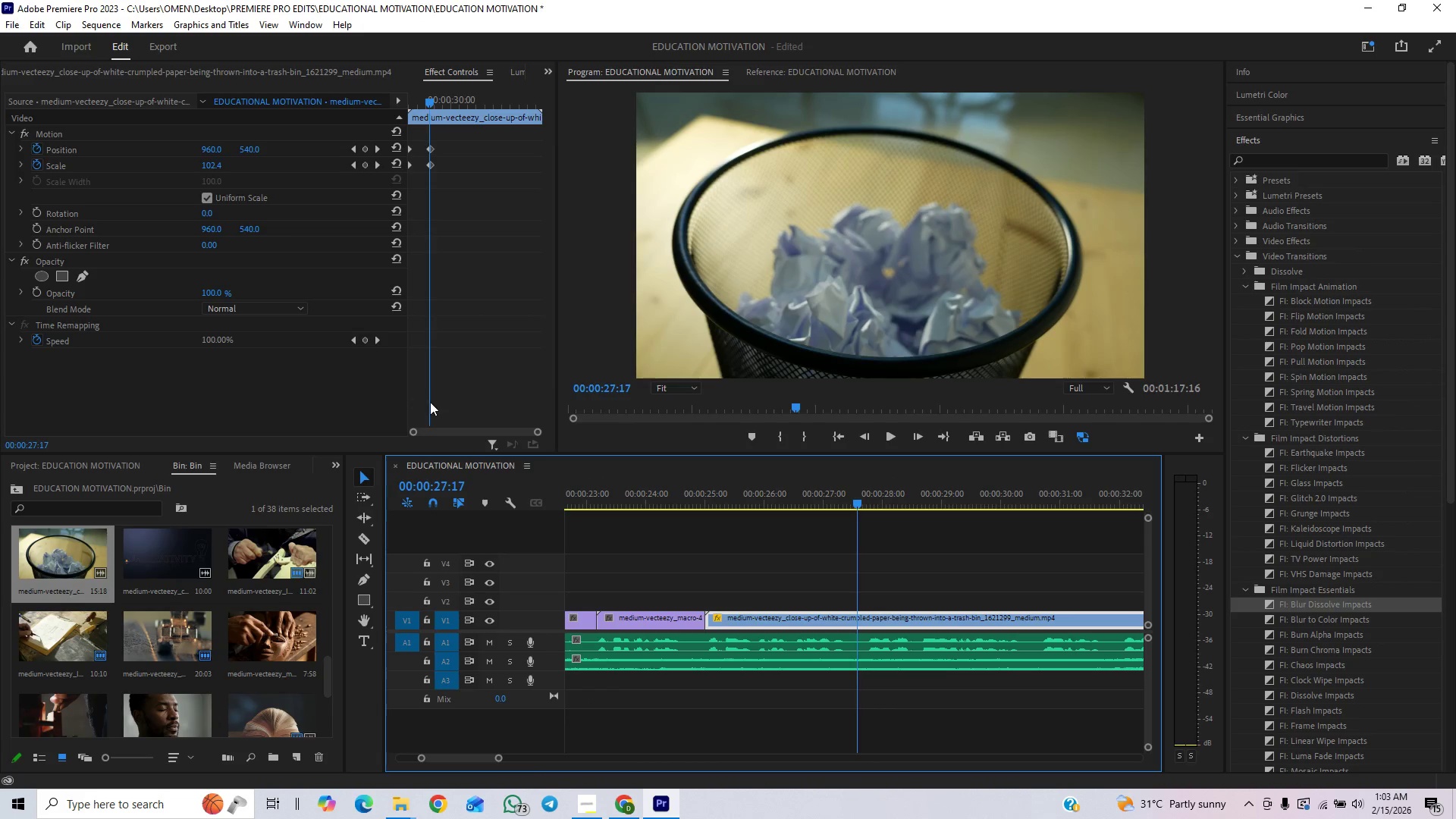 
left_click_drag(start_coordinate=[538, 433], to_coordinate=[500, 445])
 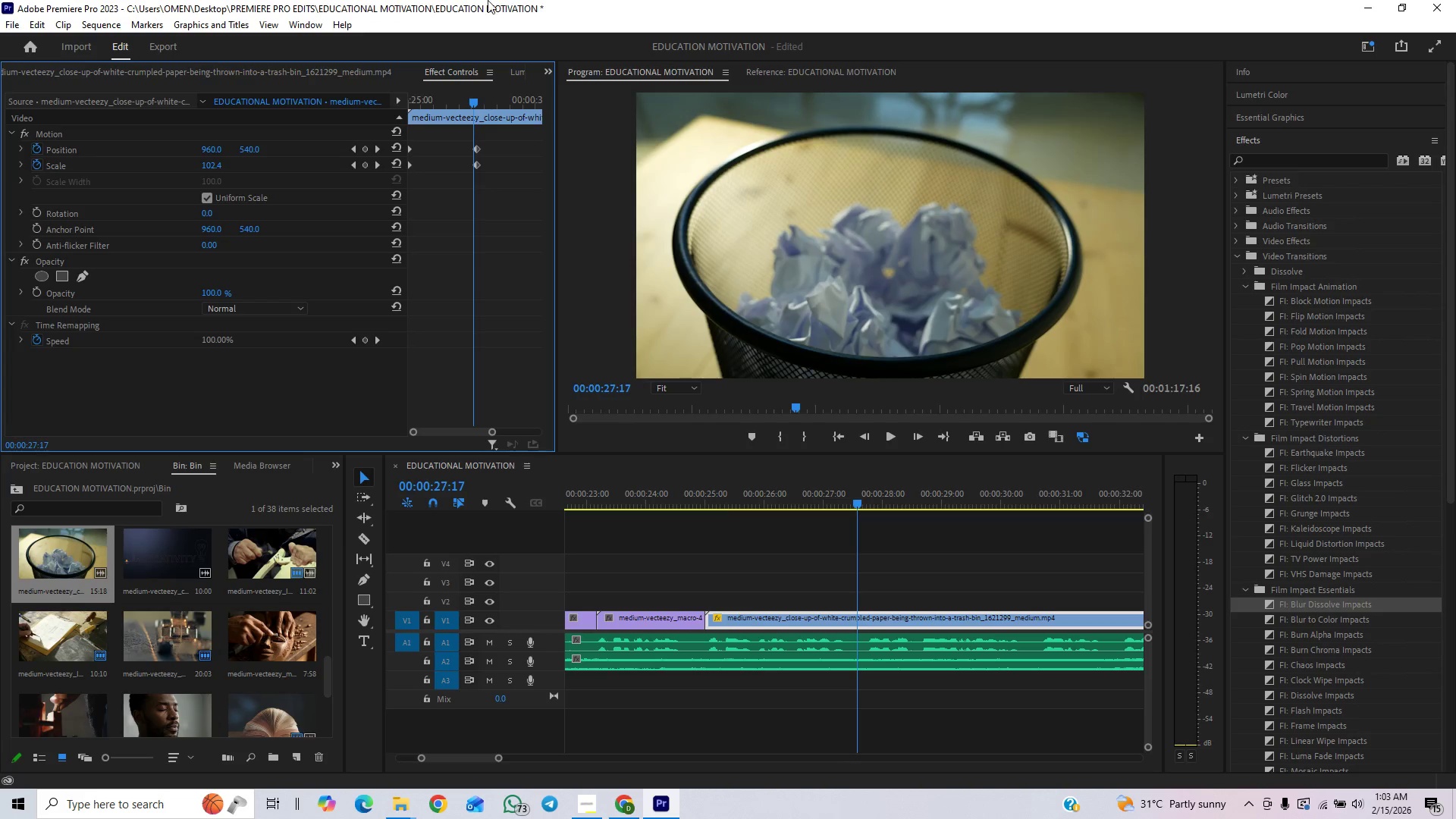 
left_click([375, 148])
 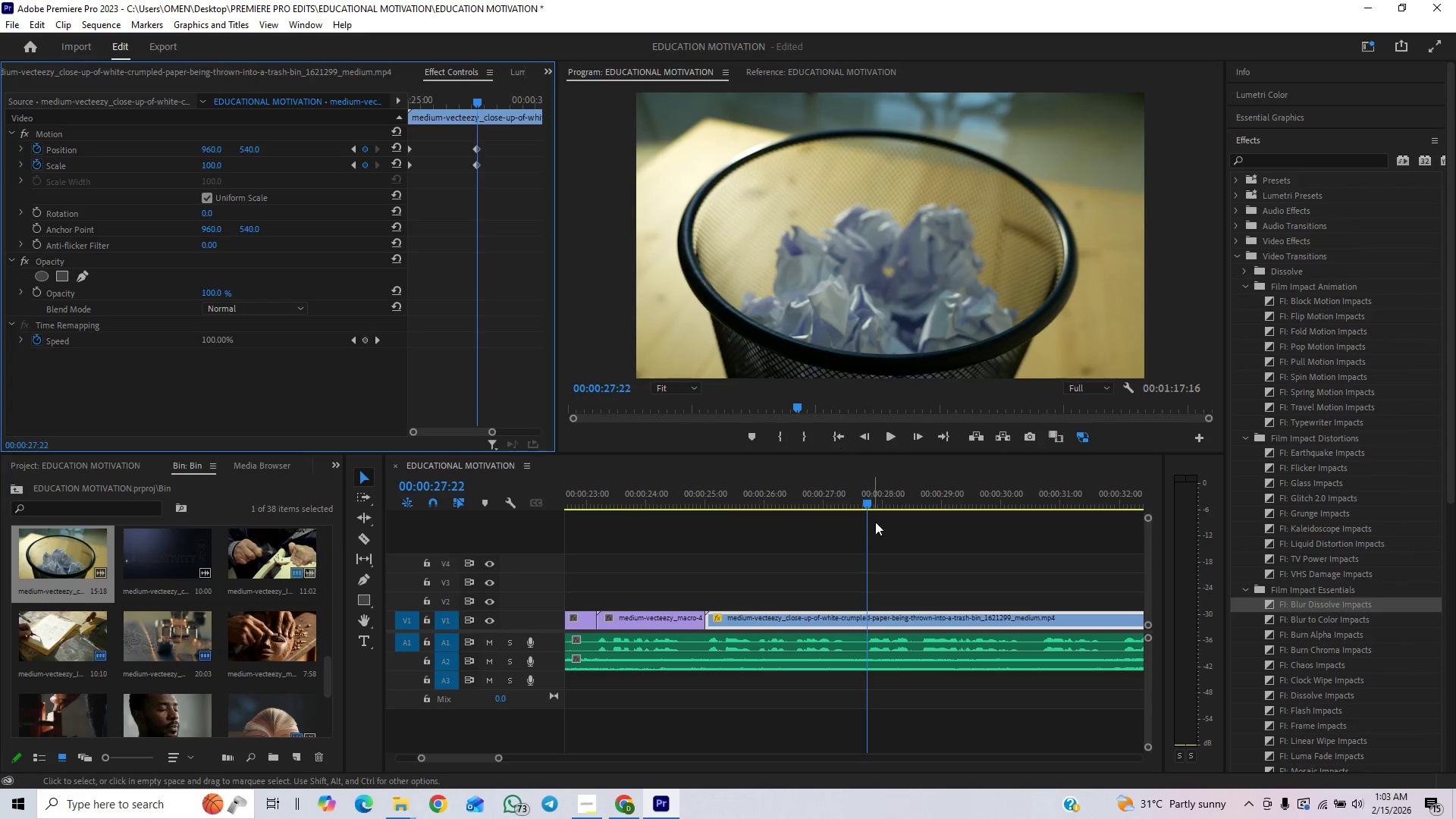 
key(ArrowRight)
 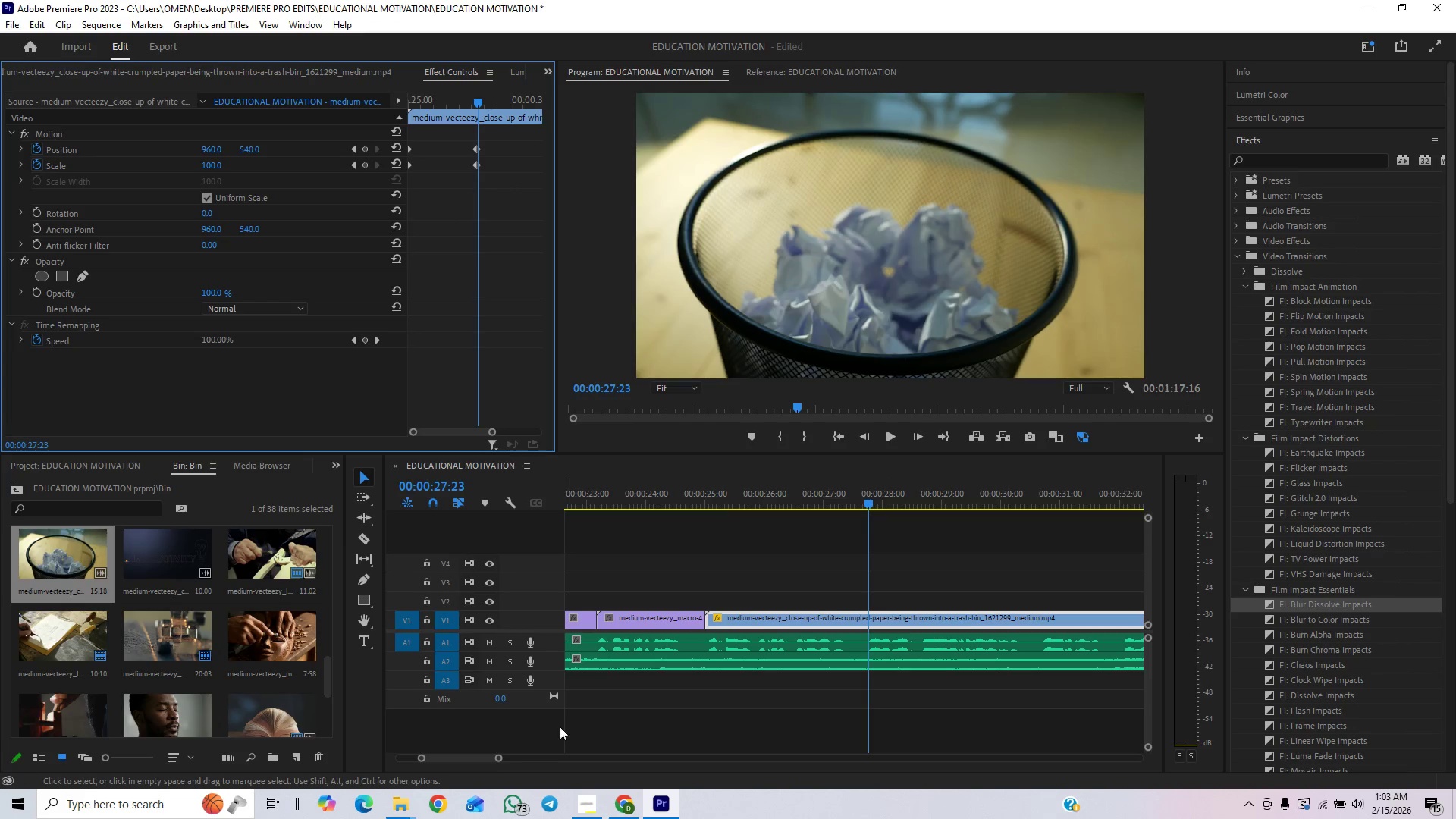 
left_click_drag(start_coordinate=[499, 758], to_coordinate=[557, 745])
 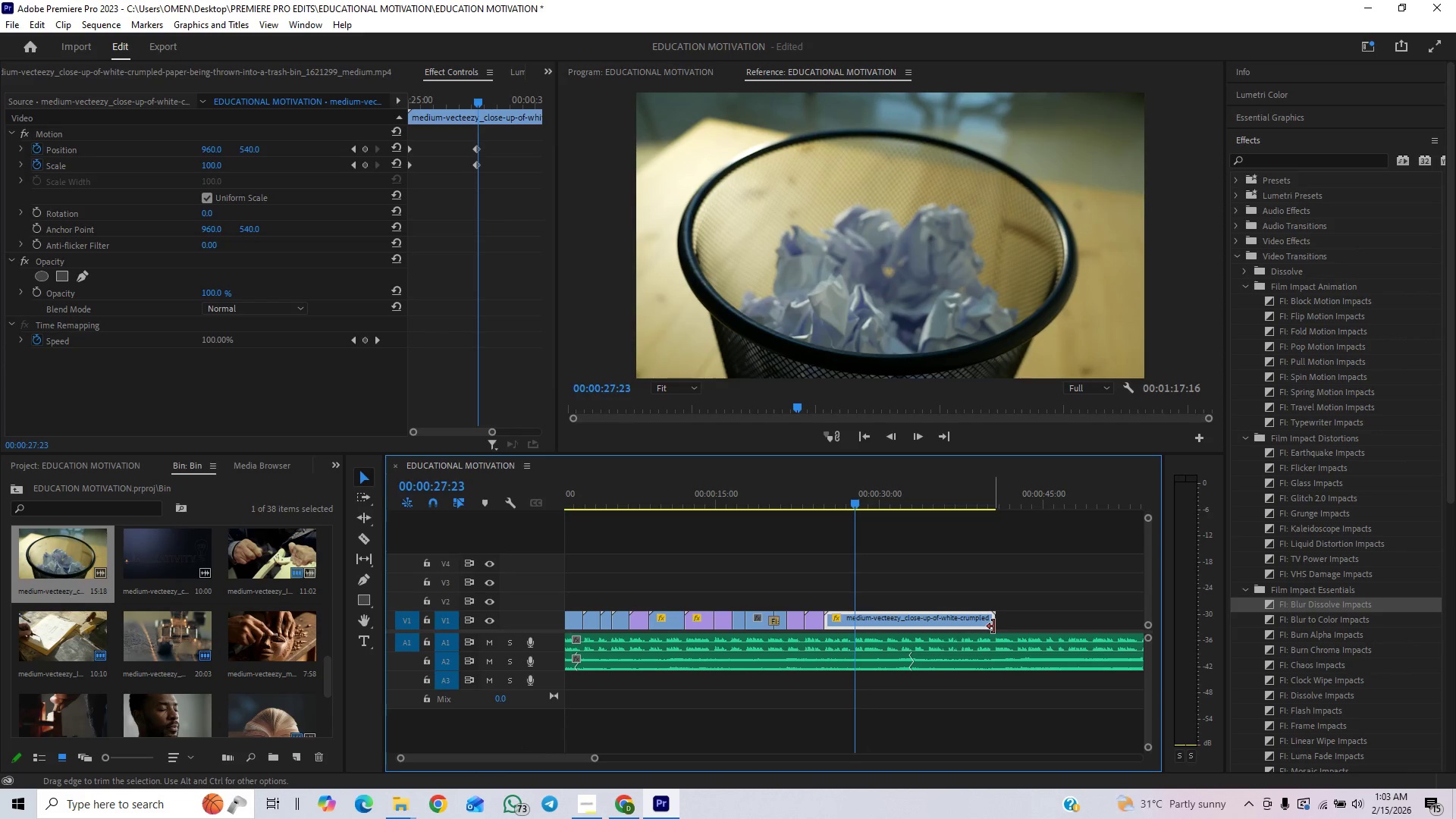 
left_click_drag(start_coordinate=[996, 624], to_coordinate=[856, 632])
 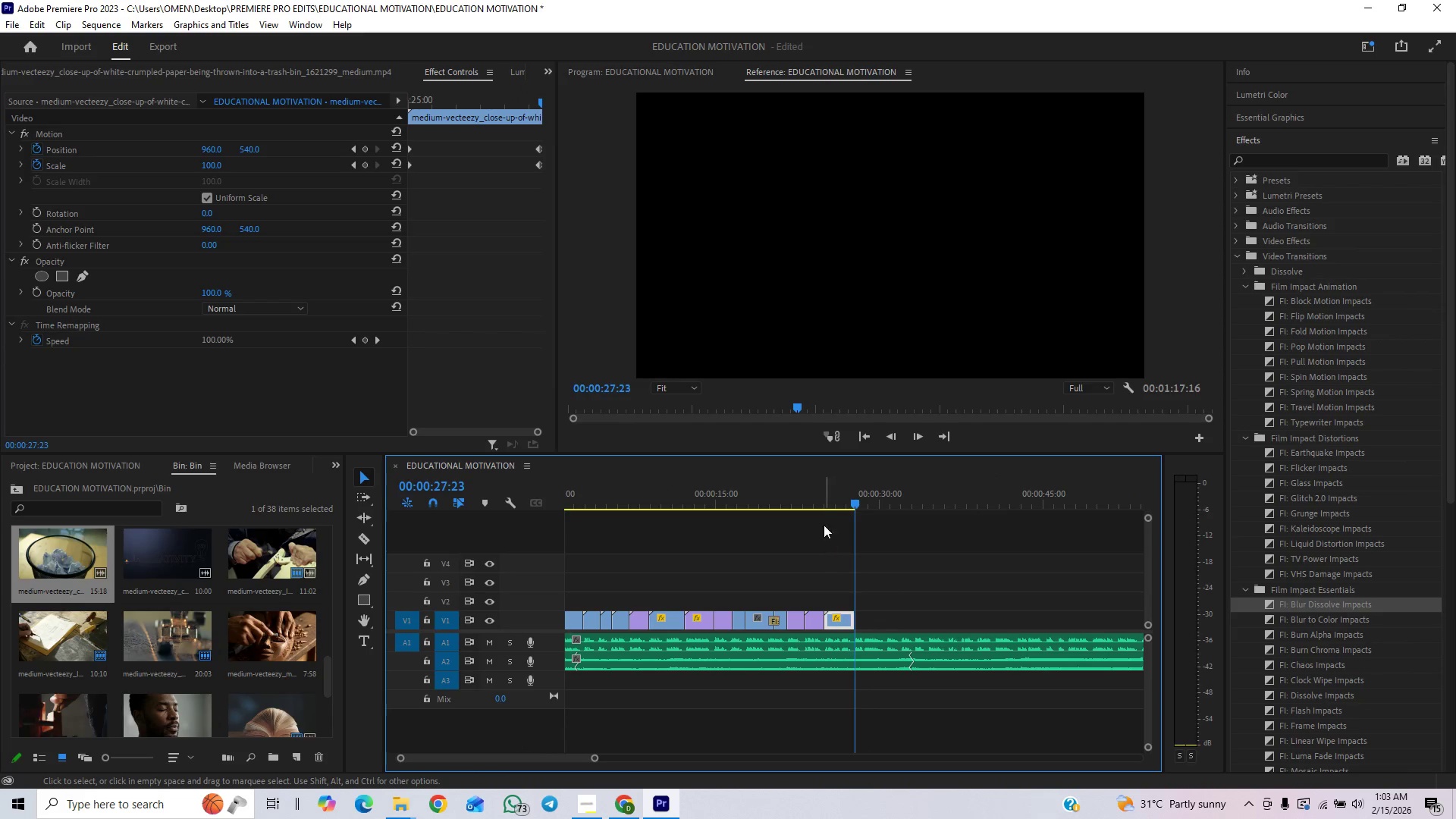 
left_click([817, 501])
 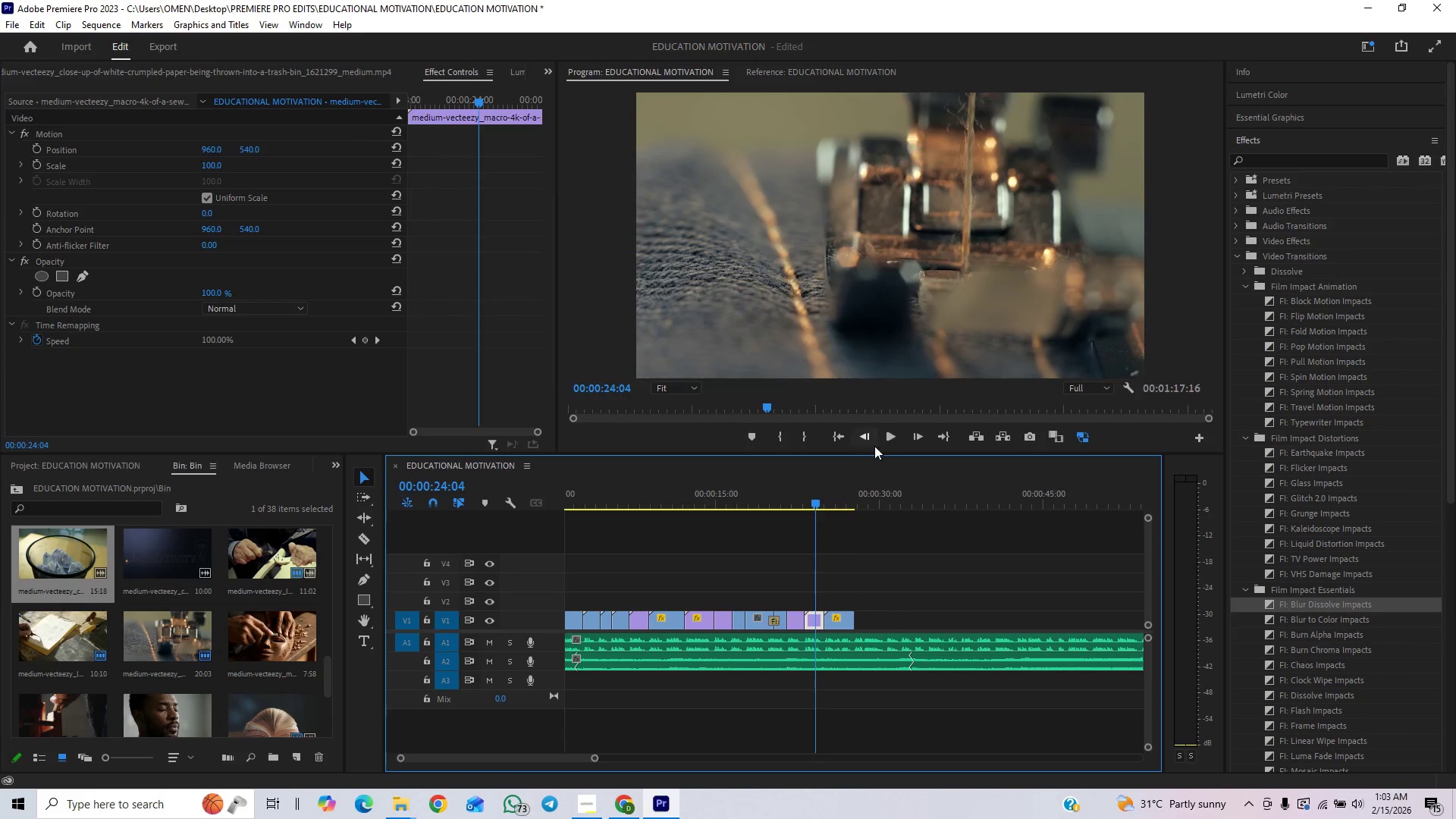 
left_click([890, 433])
 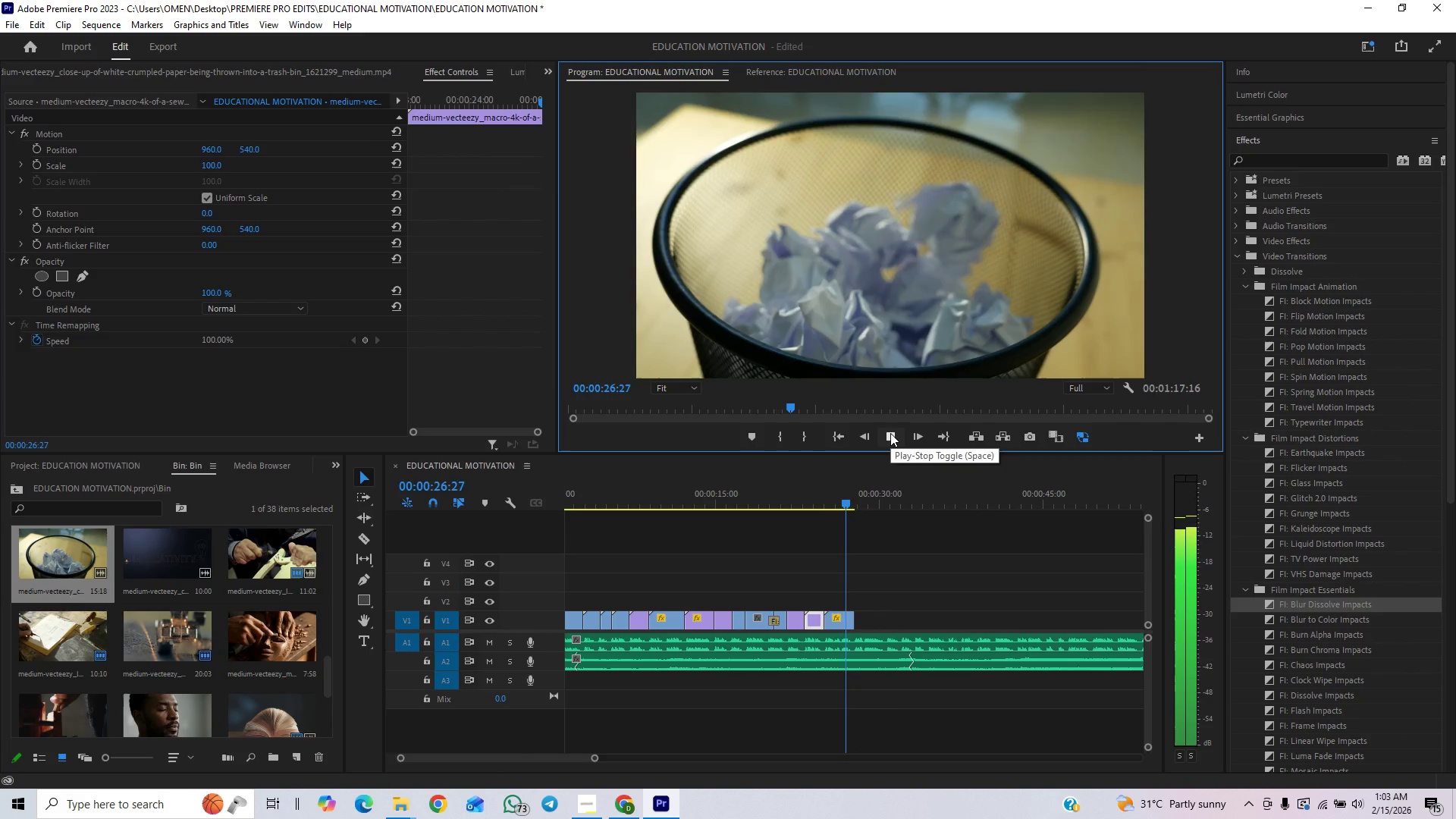 
left_click([890, 433])
 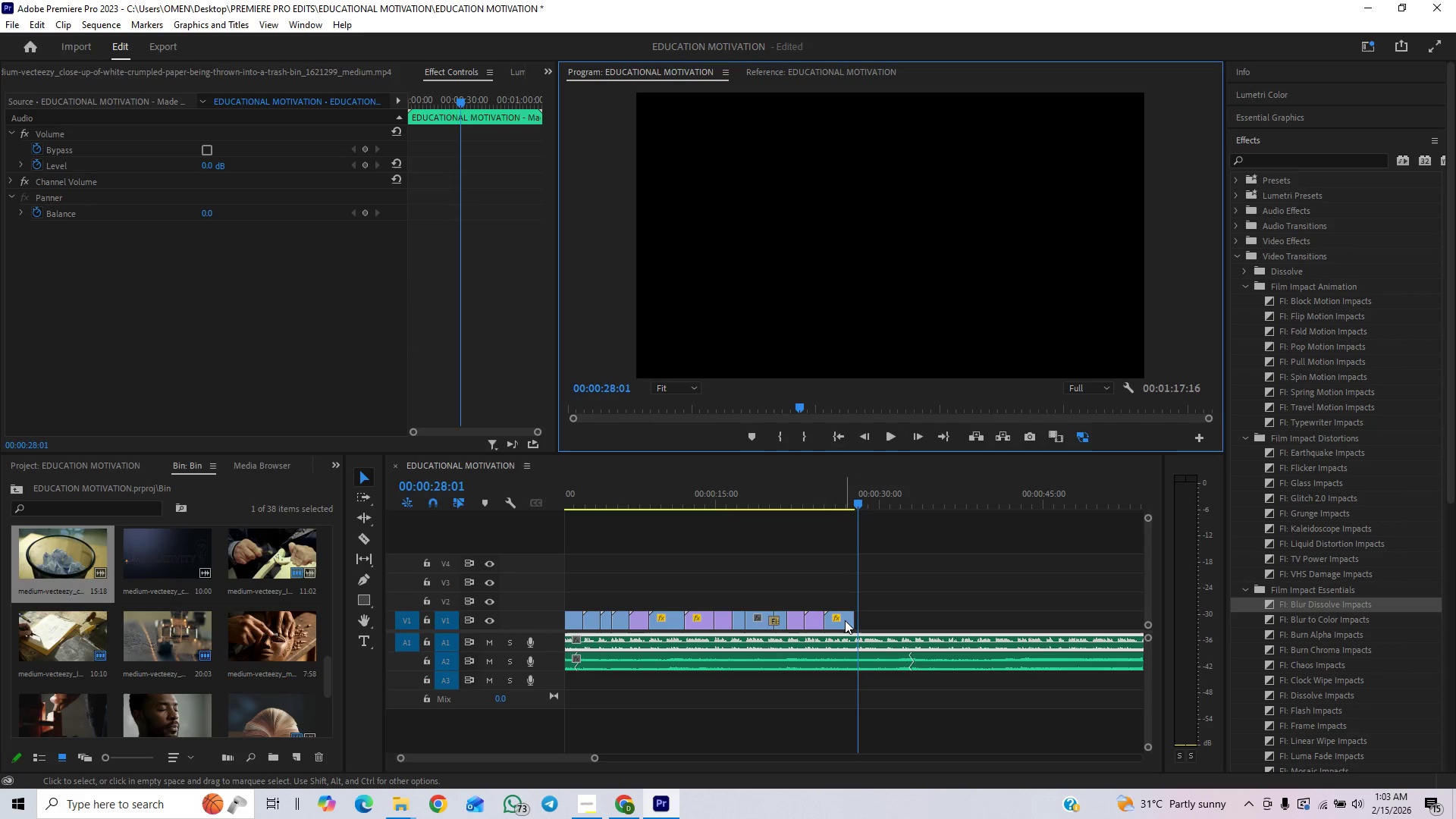 
left_click([845, 620])
 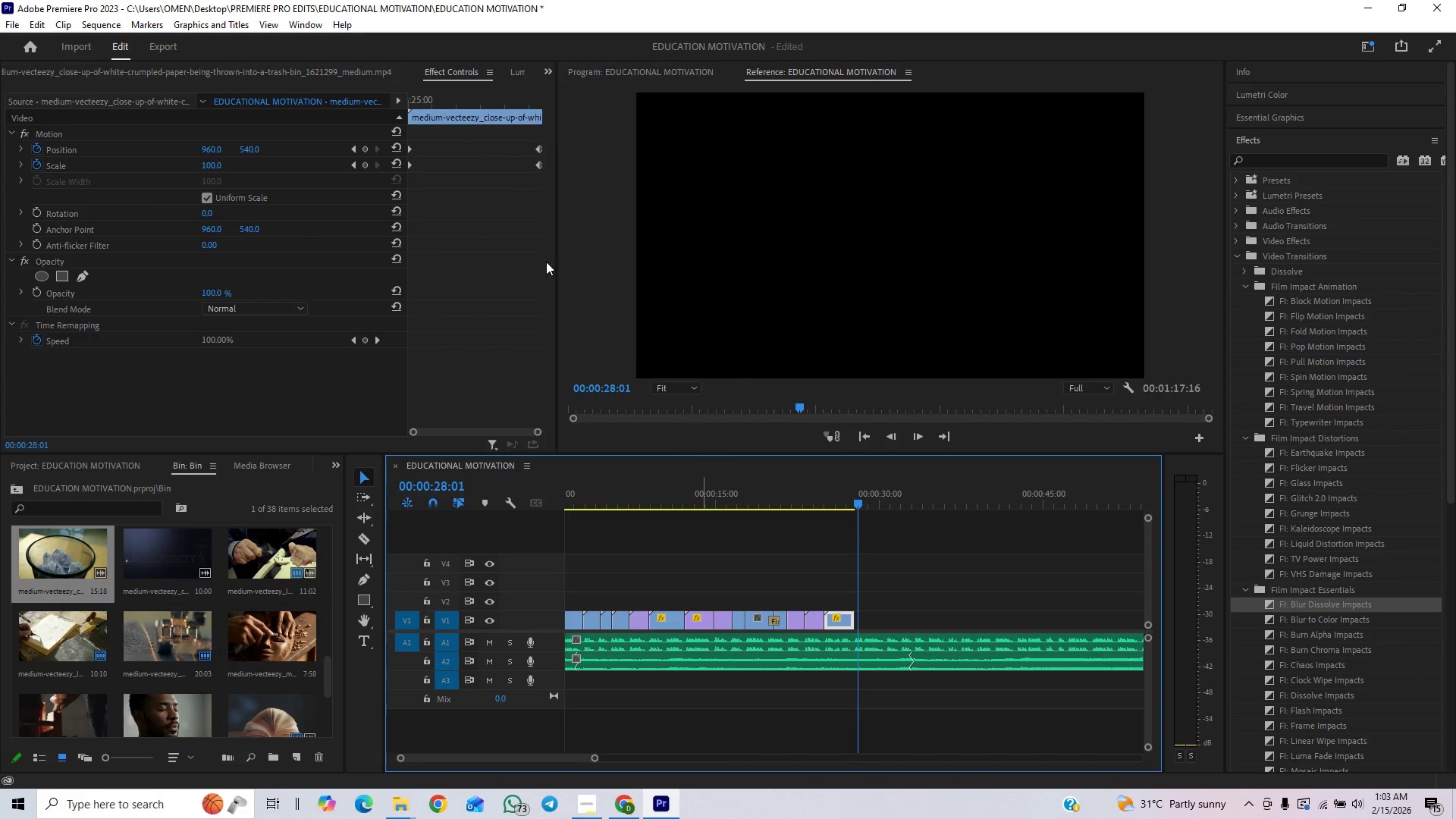 
left_click_drag(start_coordinate=[518, 139], to_coordinate=[551, 174])
 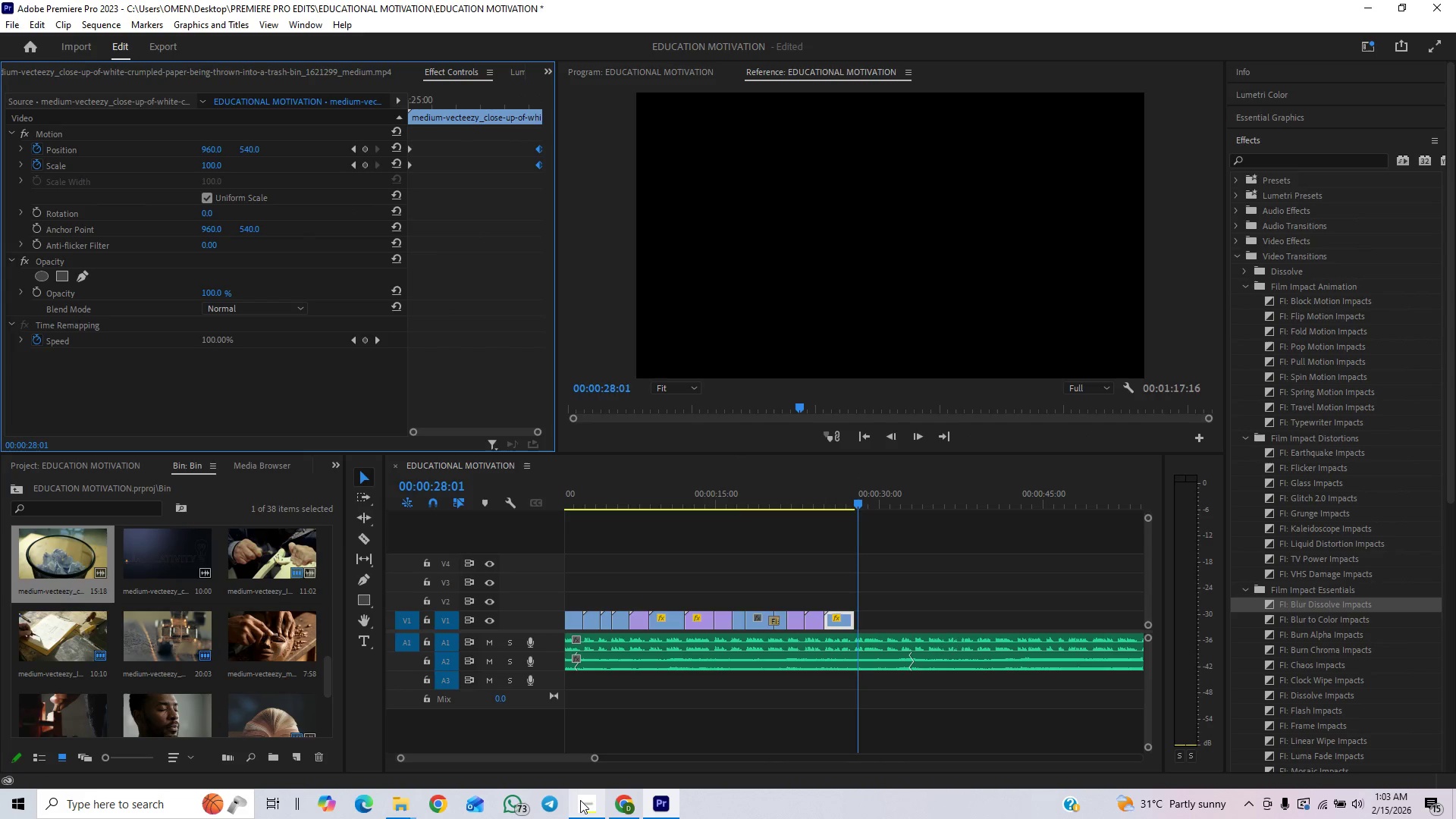 
left_click([582, 742])